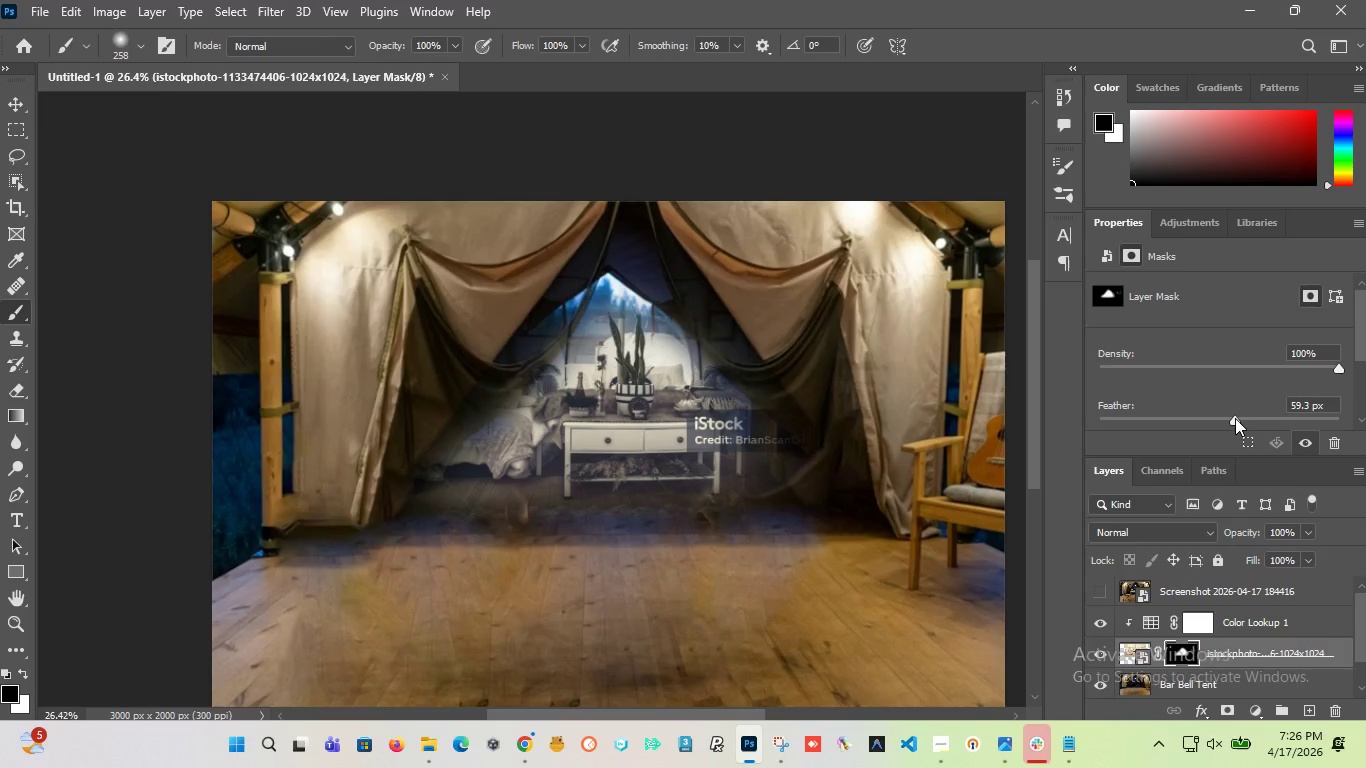 
wait(5.02)
 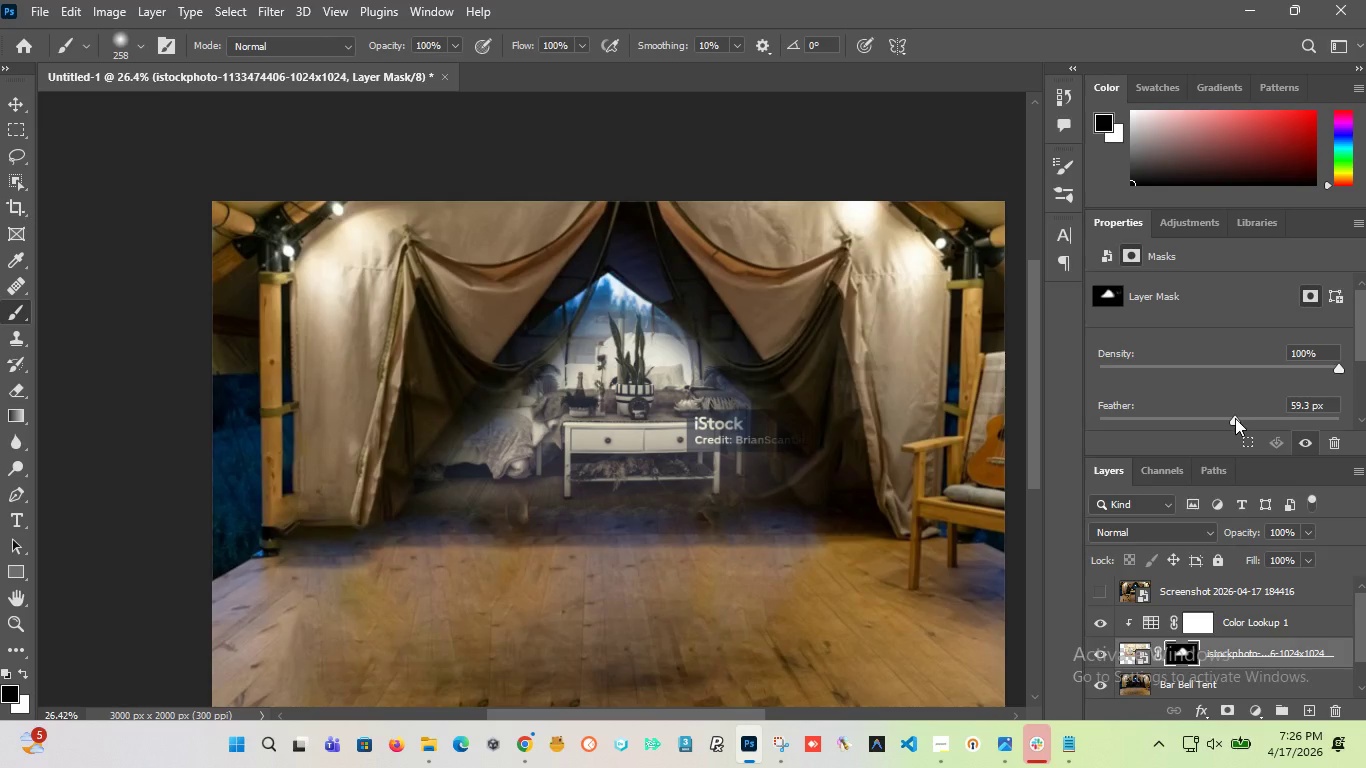 
left_click_drag(start_coordinate=[1235, 418], to_coordinate=[1015, 424])
 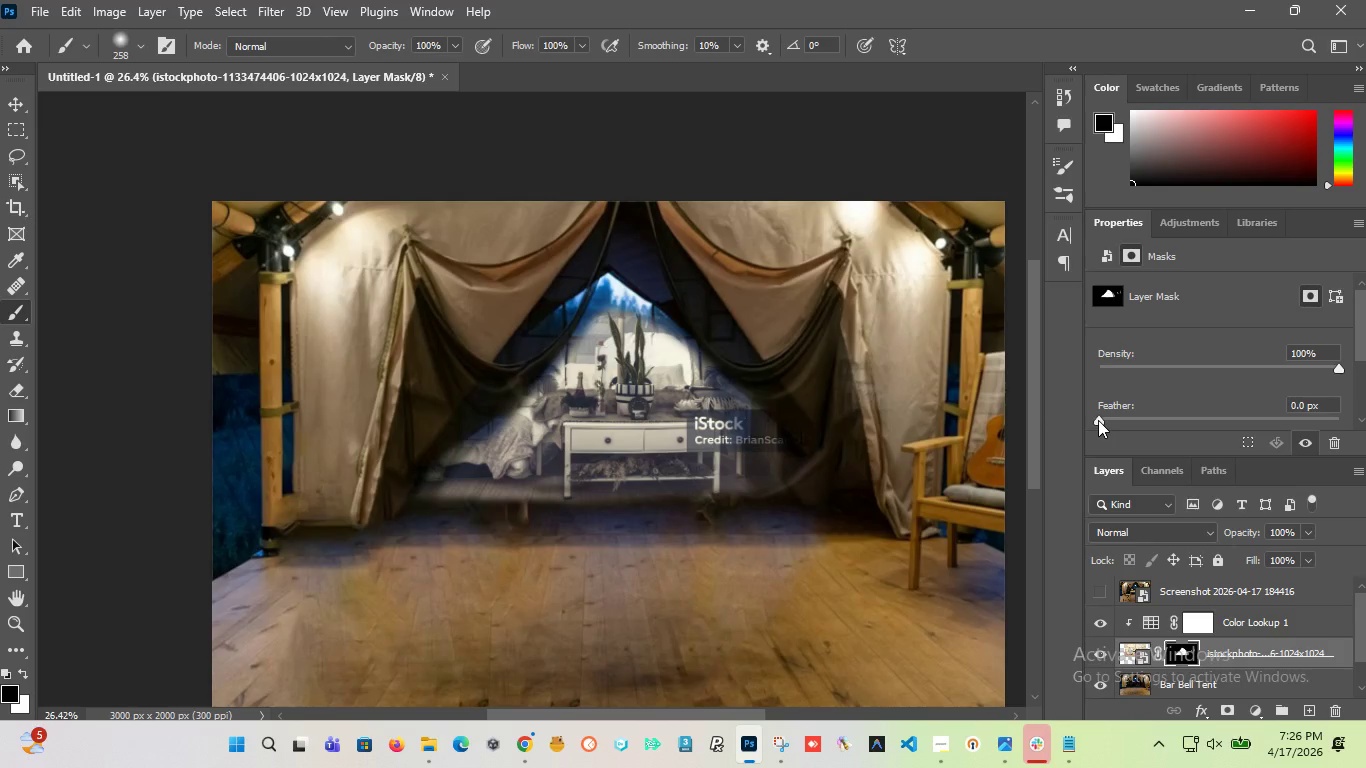 
left_click_drag(start_coordinate=[1098, 420], to_coordinate=[1125, 419])
 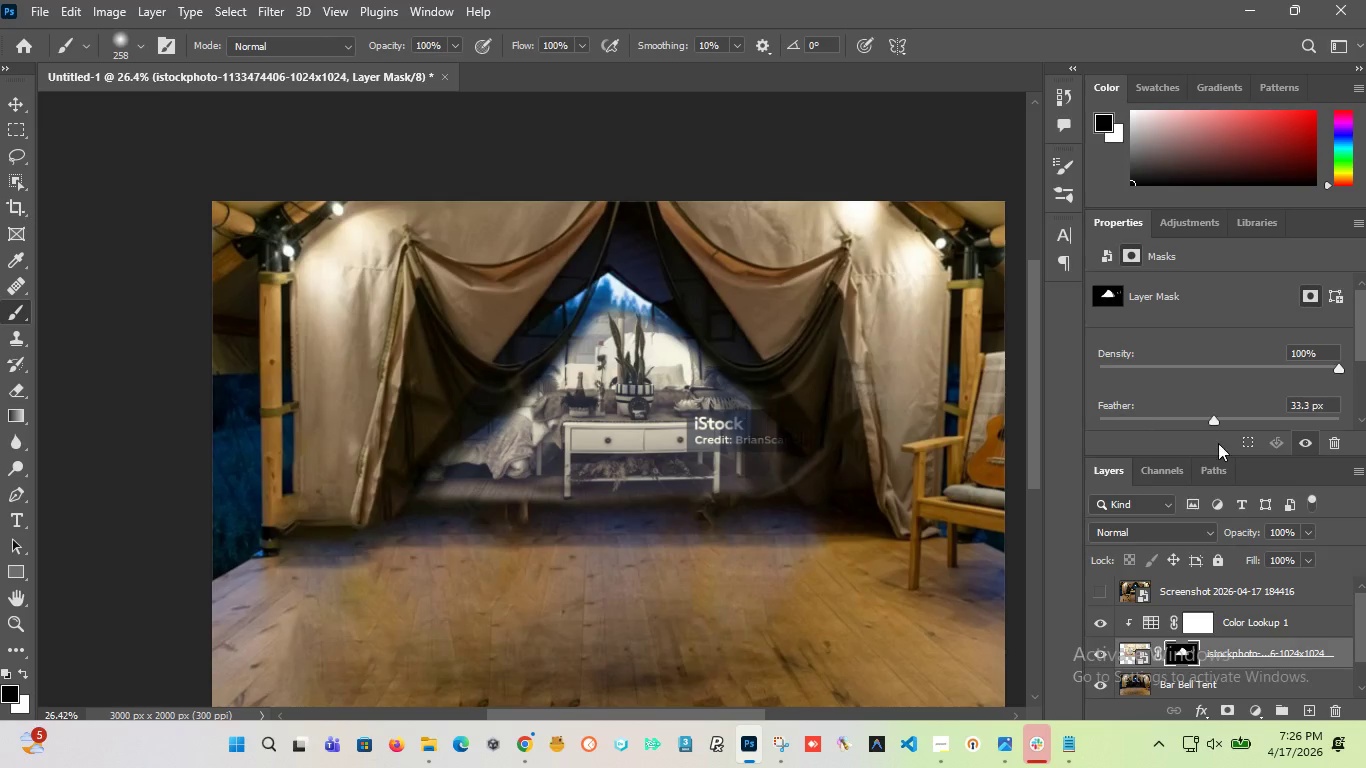 
left_click_drag(start_coordinate=[1123, 419], to_coordinate=[1218, 444])
 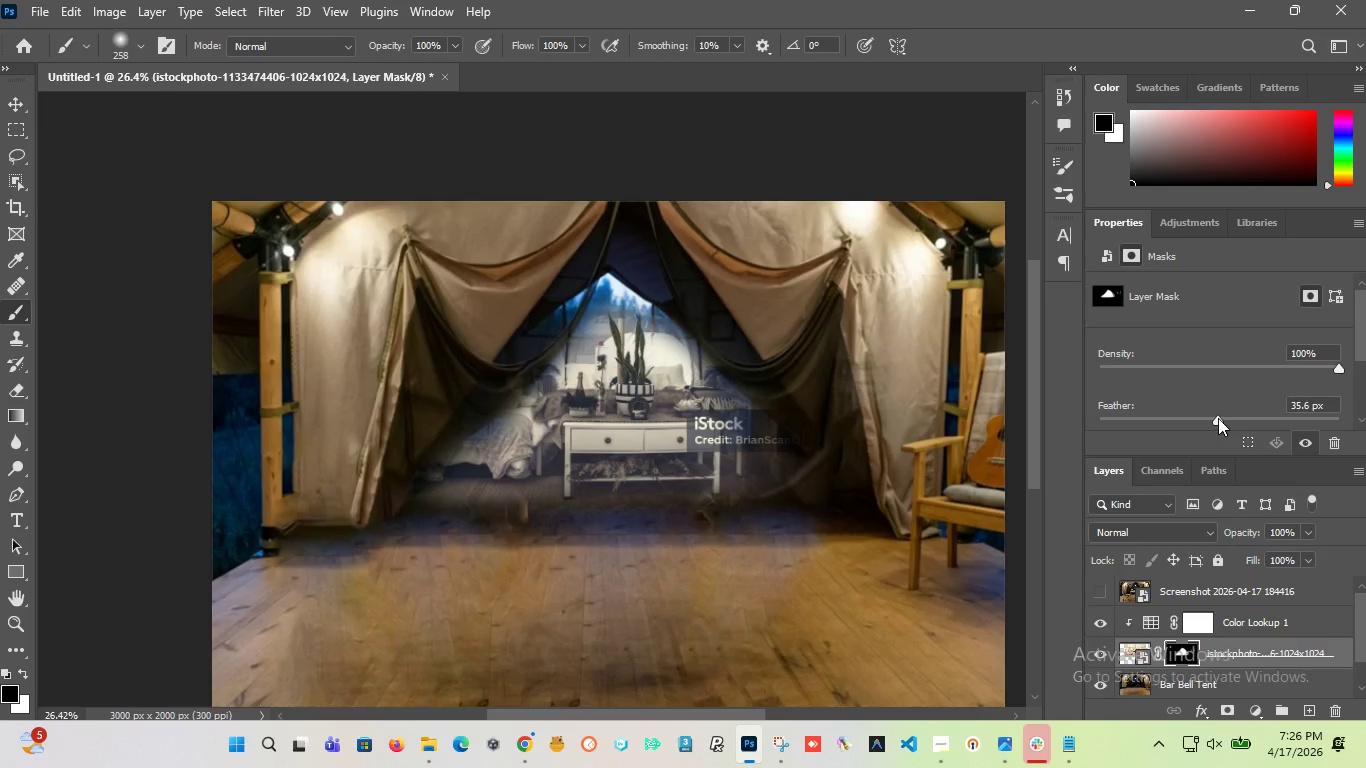 
left_click_drag(start_coordinate=[1218, 418], to_coordinate=[1234, 423])
 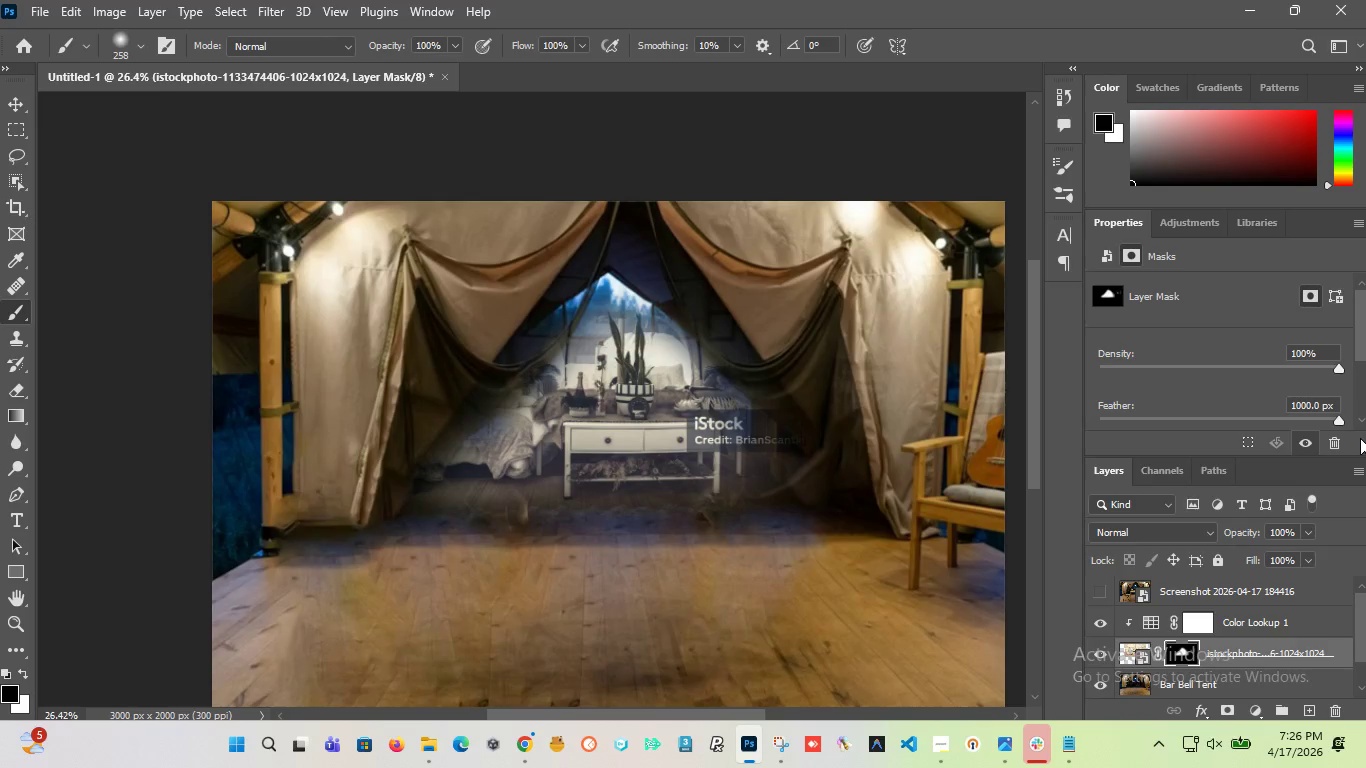 
left_click_drag(start_coordinate=[1233, 421], to_coordinate=[1360, 438])
 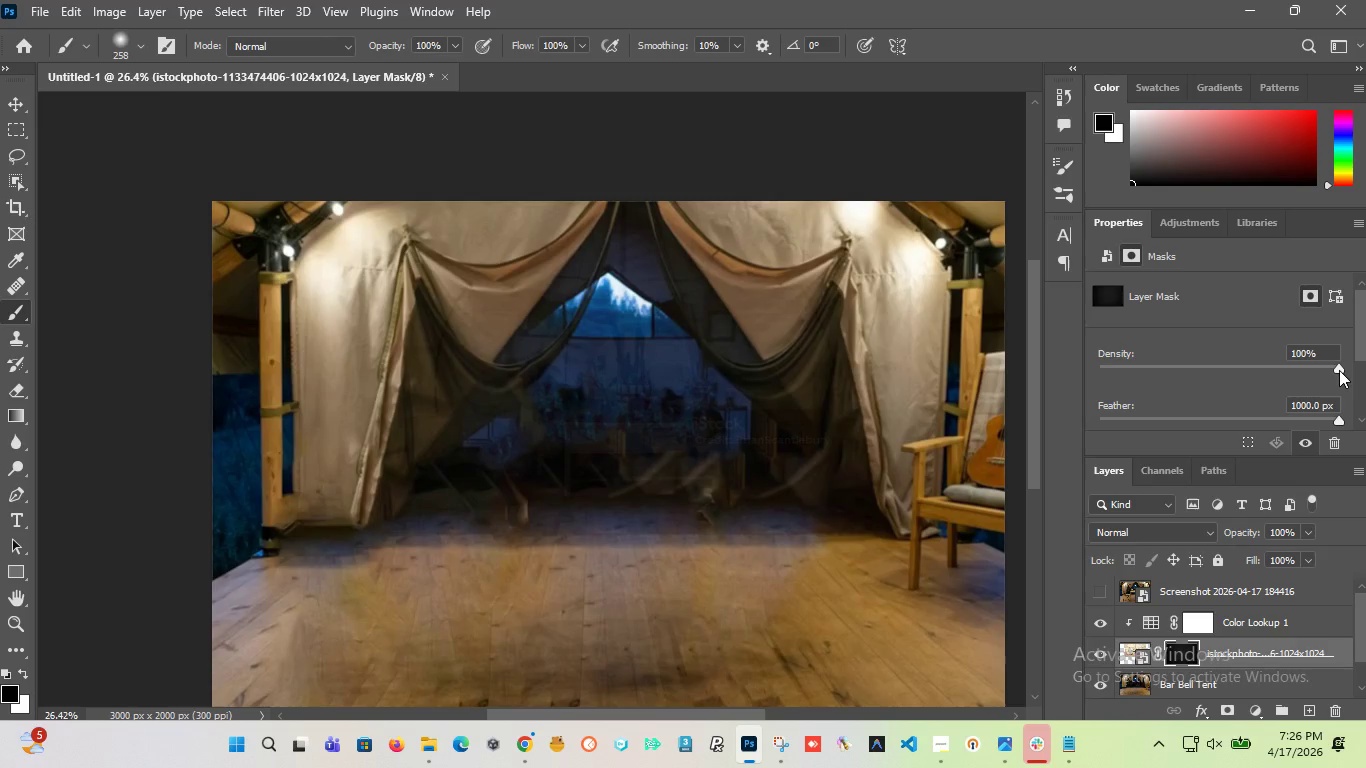 
left_click_drag(start_coordinate=[1339, 370], to_coordinate=[1365, 372])
 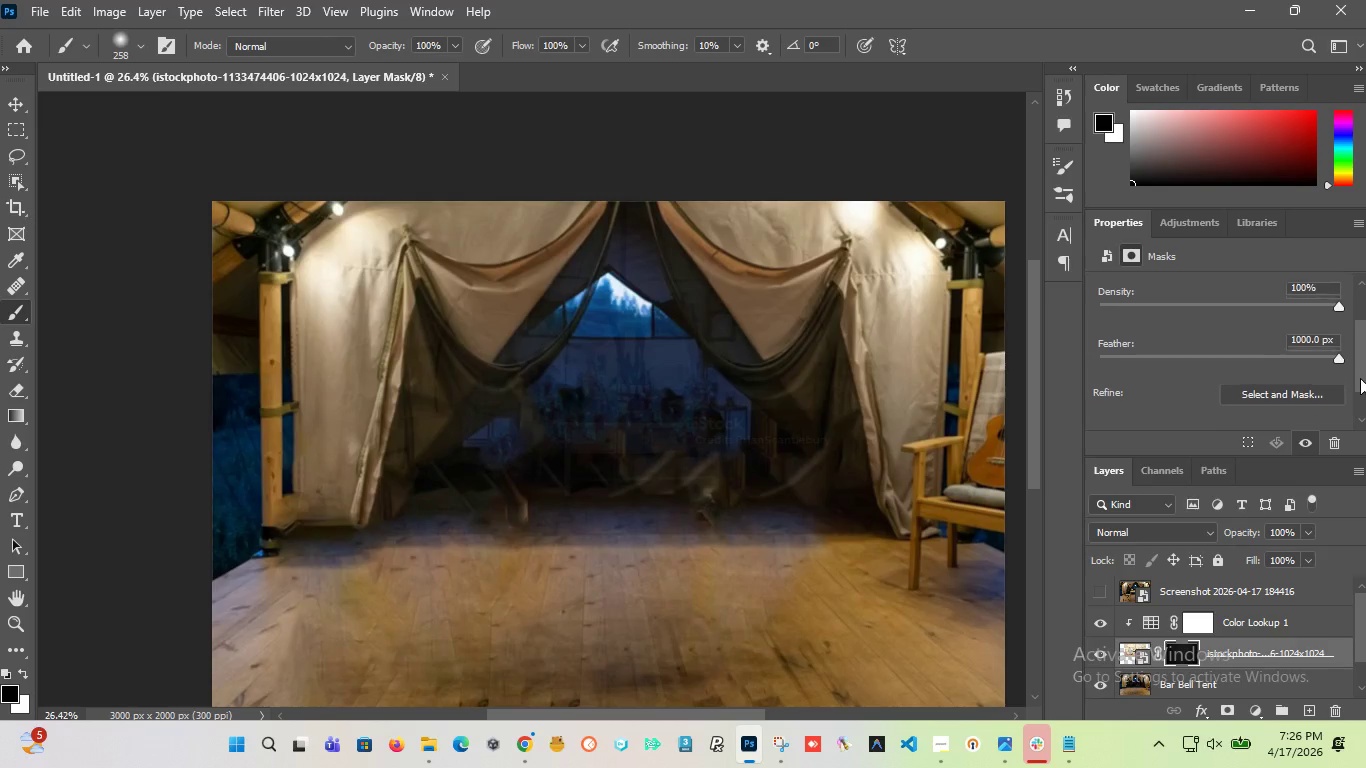 
left_click_drag(start_coordinate=[1362, 345], to_coordinate=[1357, 390])
 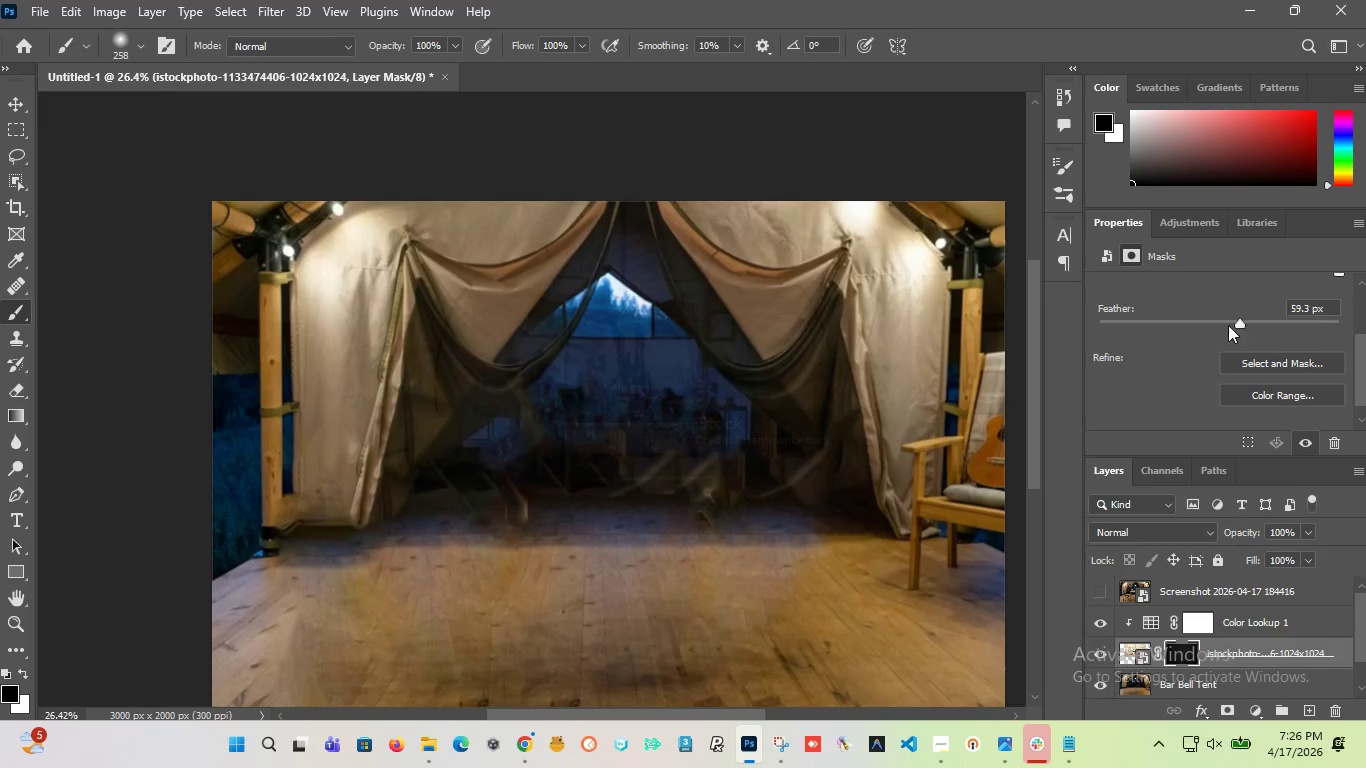 
left_click_drag(start_coordinate=[1344, 322], to_coordinate=[1079, 309])
 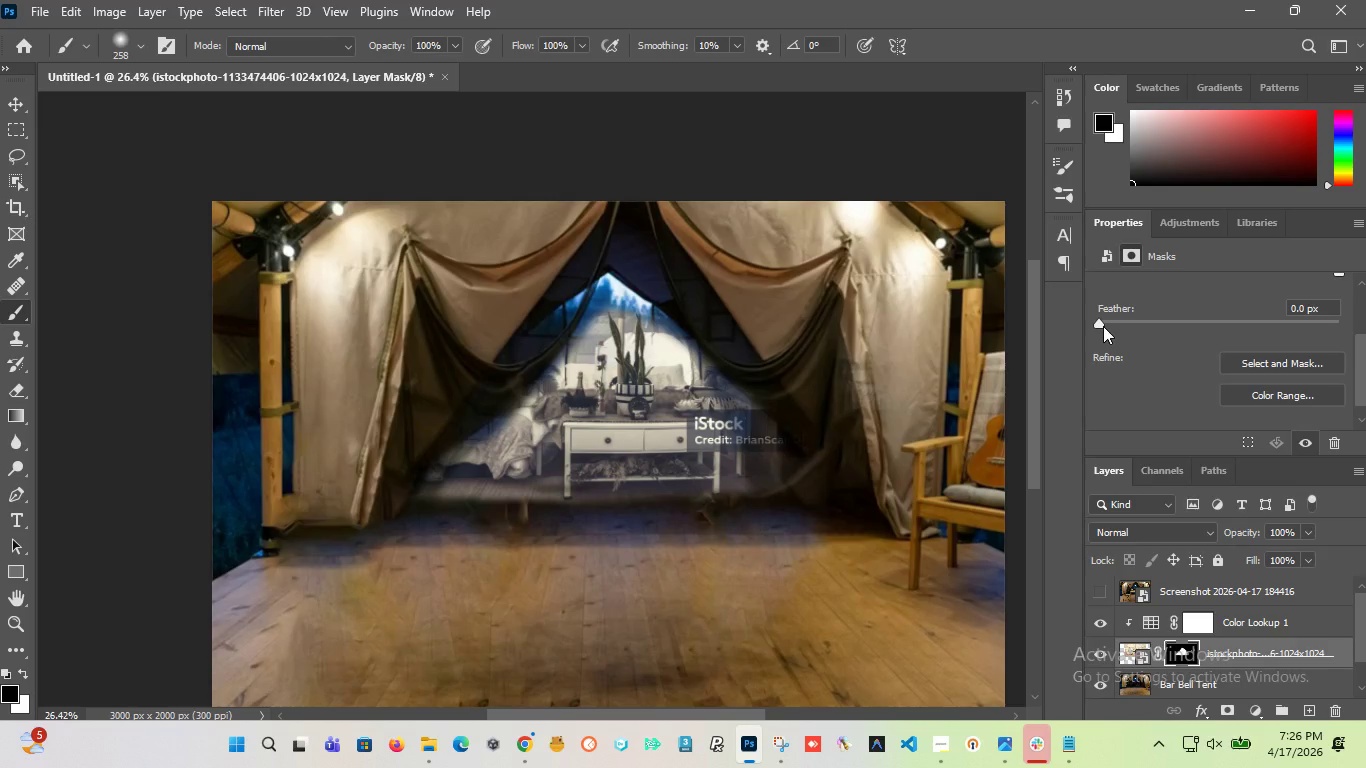 
left_click_drag(start_coordinate=[1103, 326], to_coordinate=[1132, 328])
 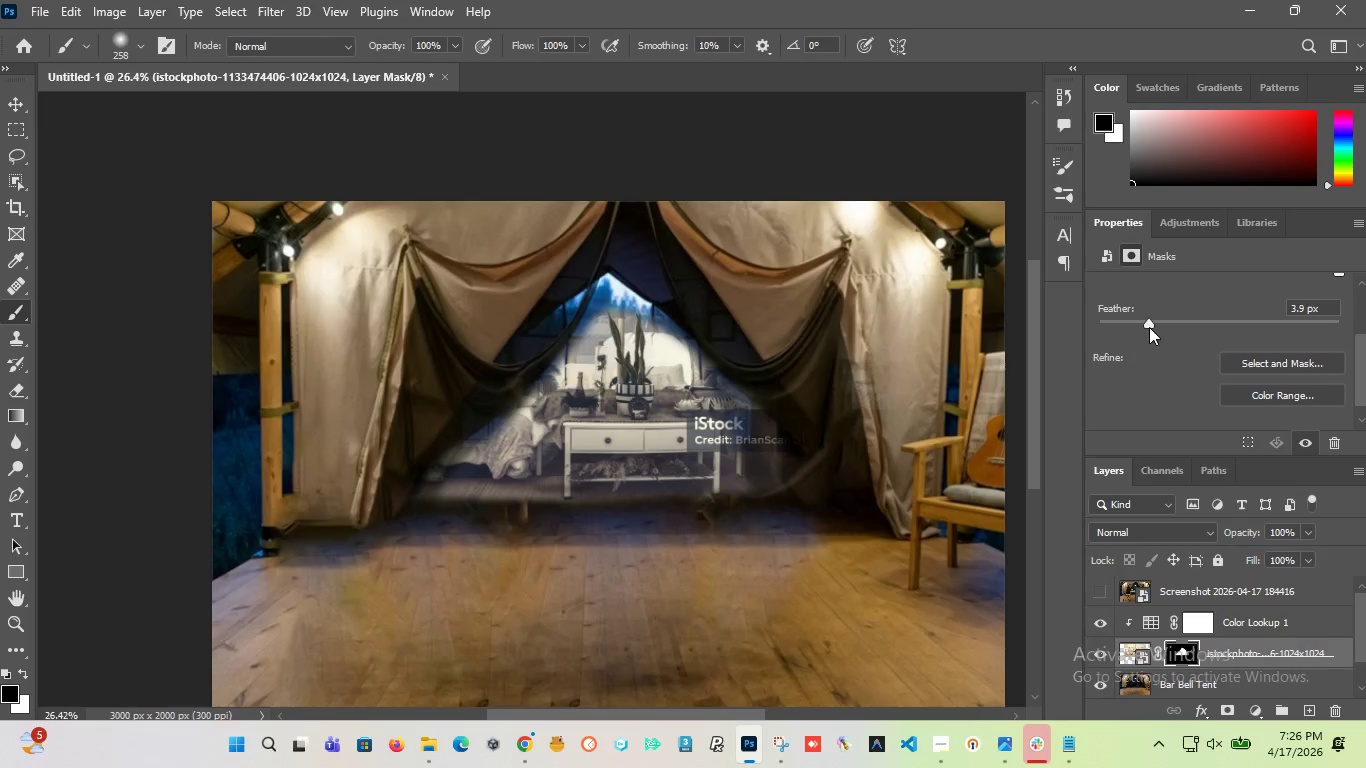 
left_click_drag(start_coordinate=[1131, 324], to_coordinate=[1149, 327])
 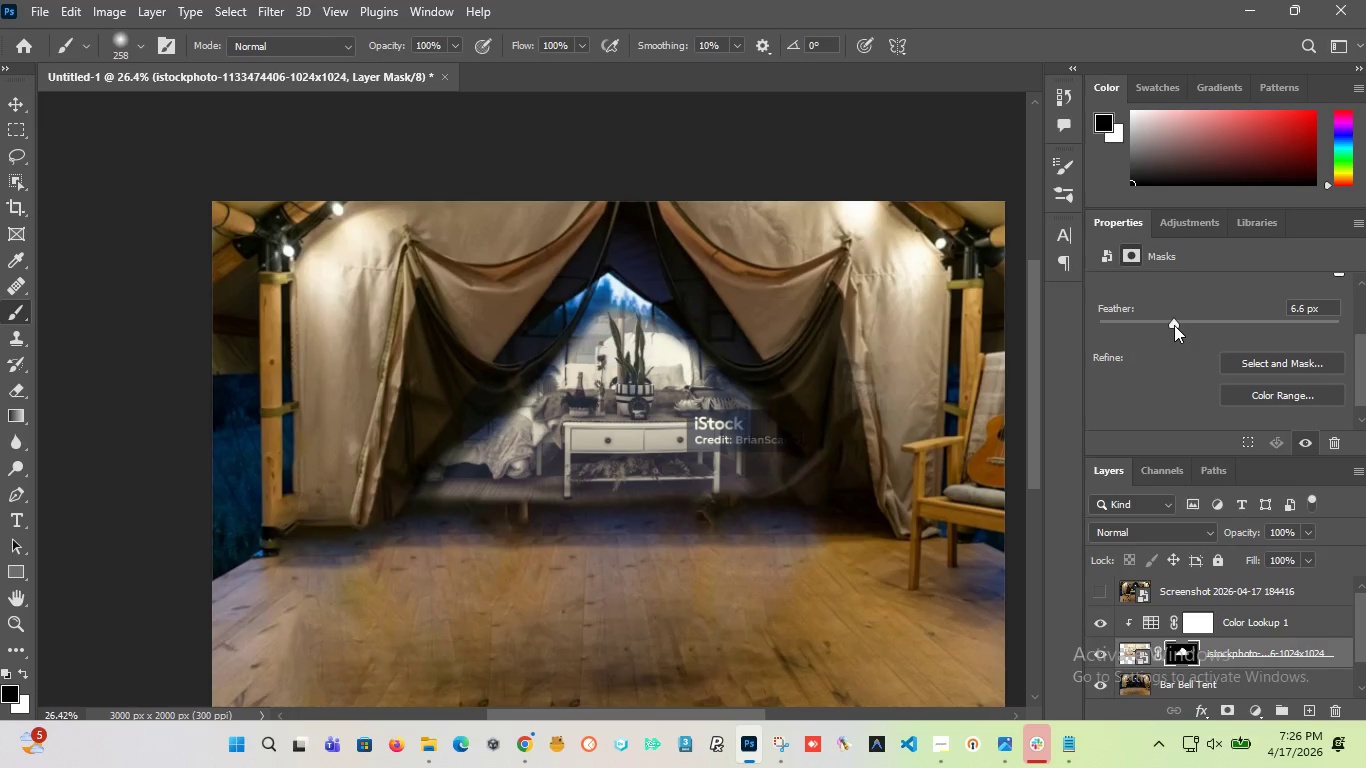 
left_click_drag(start_coordinate=[1150, 321], to_coordinate=[1174, 325])
 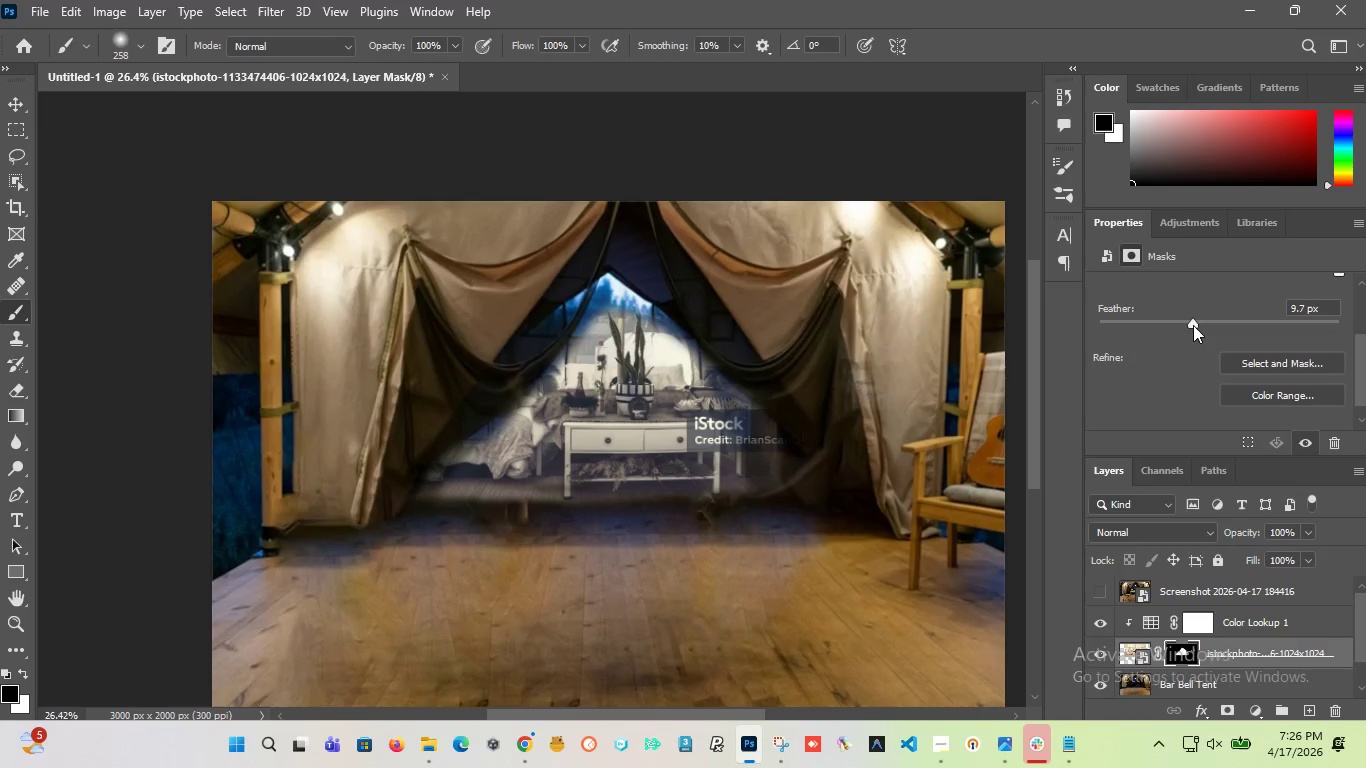 
left_click_drag(start_coordinate=[1175, 325], to_coordinate=[1193, 325])
 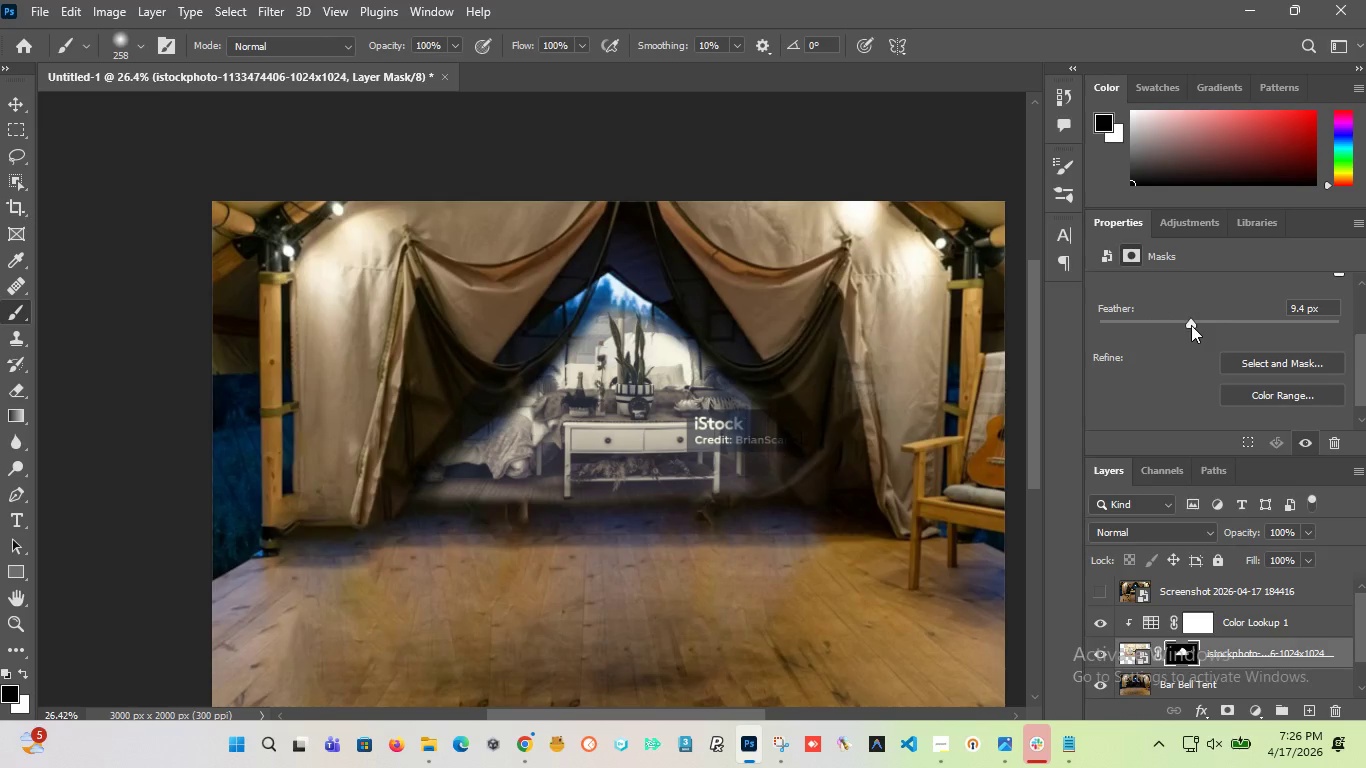 
left_click_drag(start_coordinate=[1191, 325], to_coordinate=[1235, 330])
 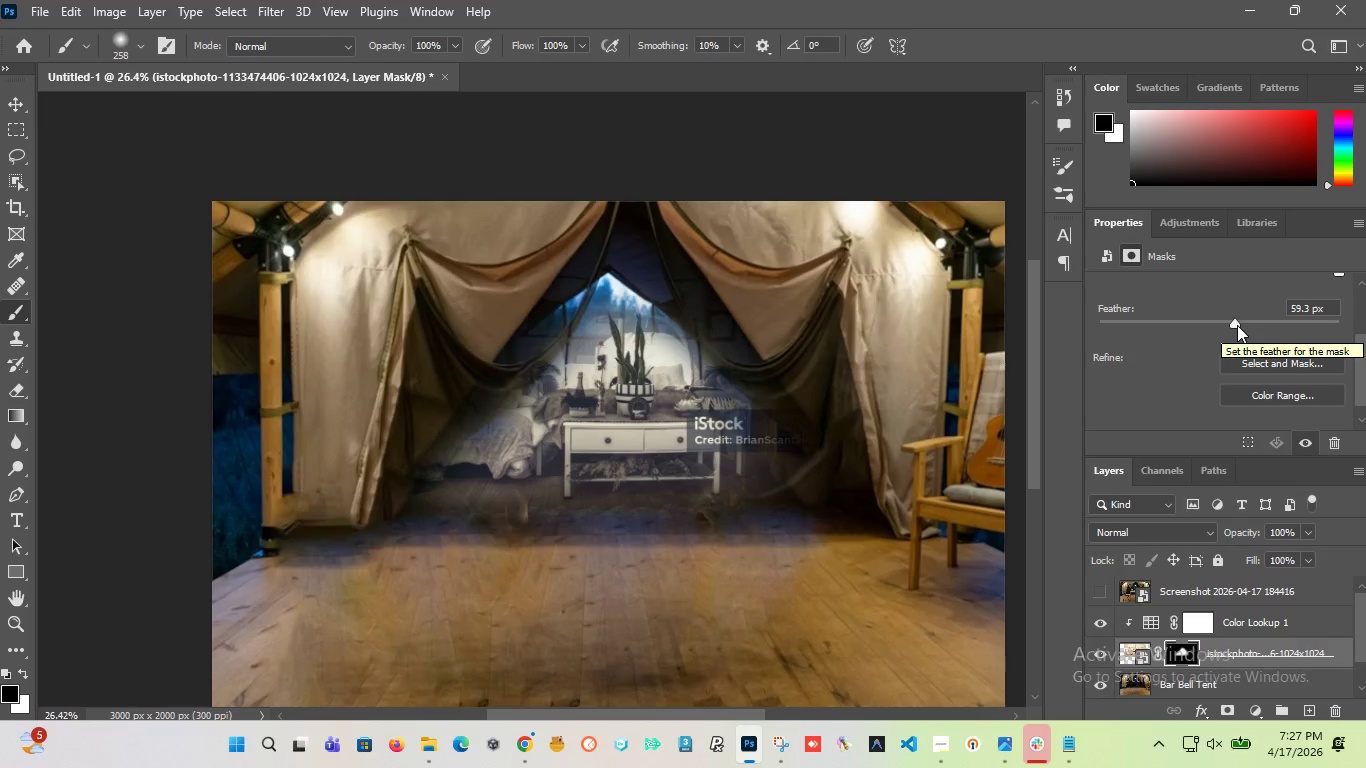 
wait(5.34)
 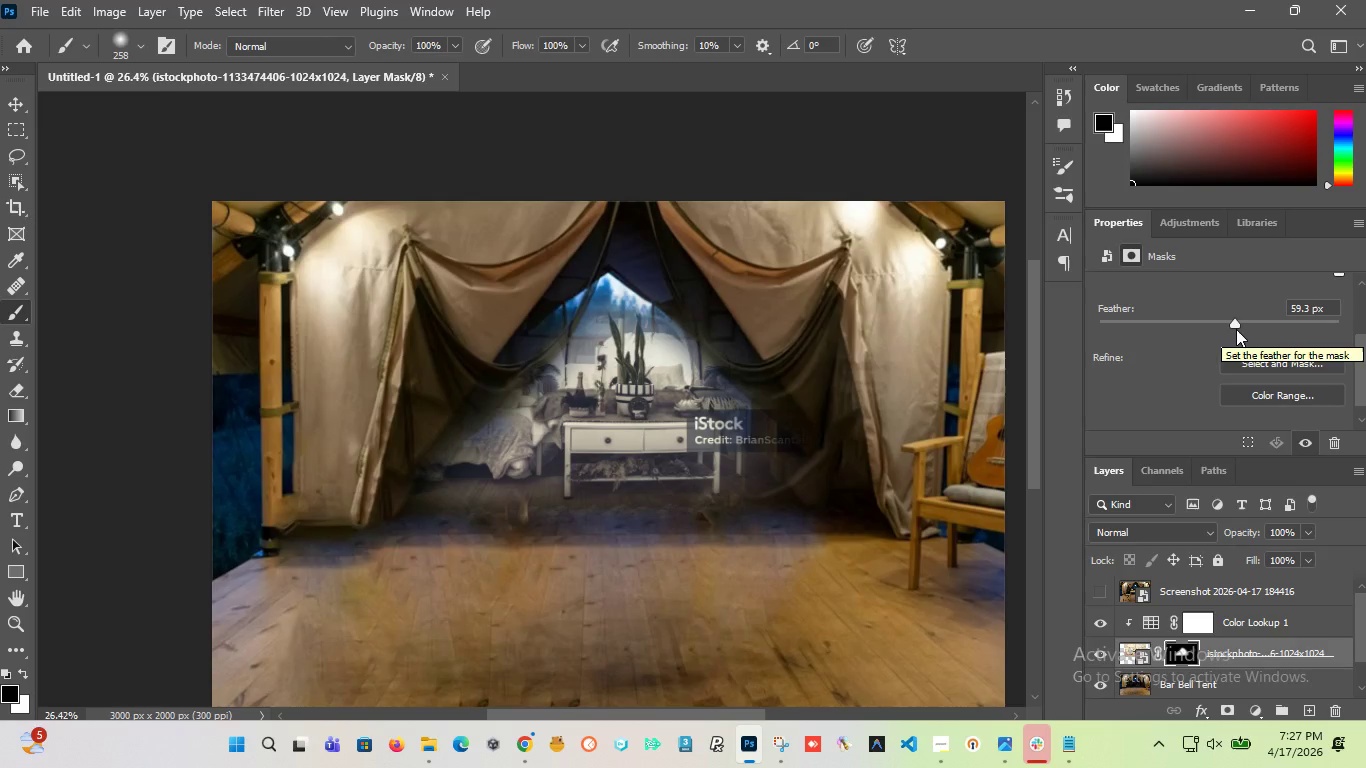 
left_click_drag(start_coordinate=[1237, 325], to_coordinate=[1231, 326])
 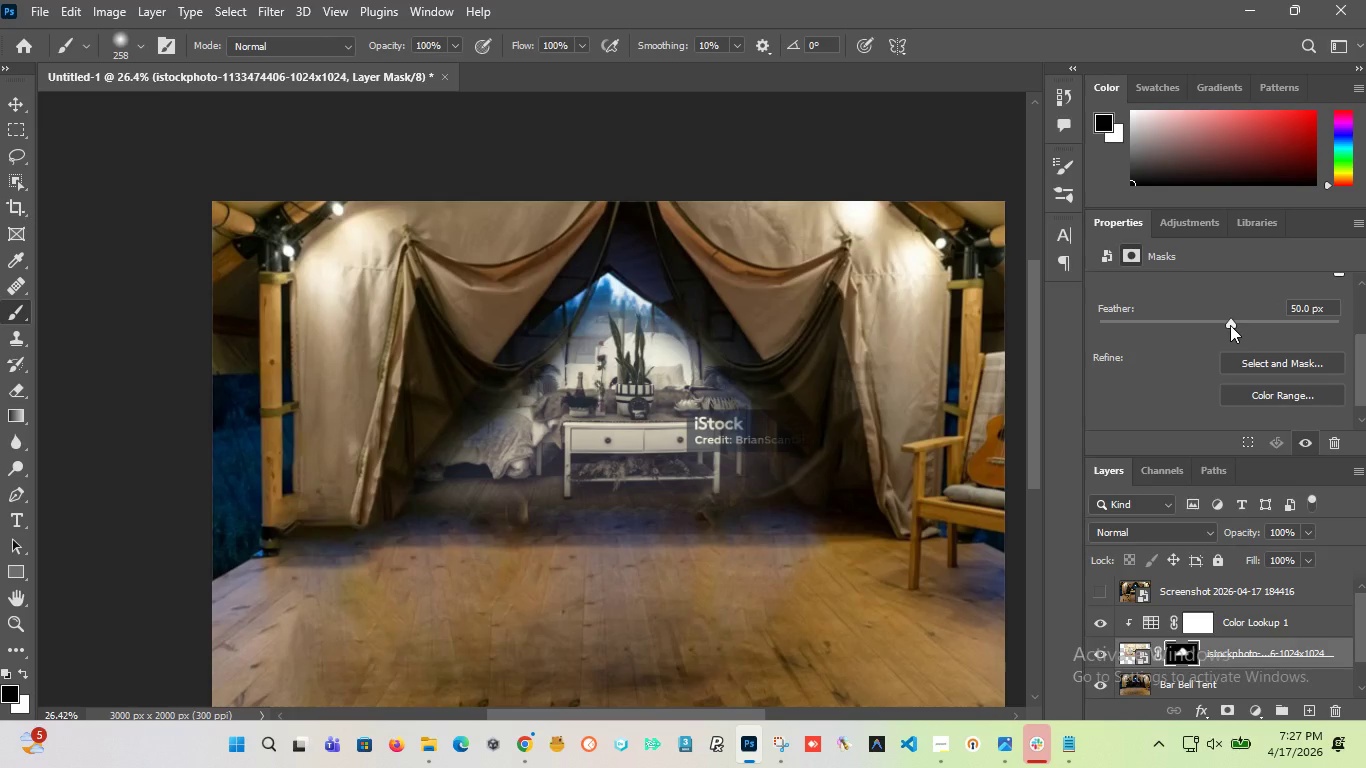 
wait(5.94)
 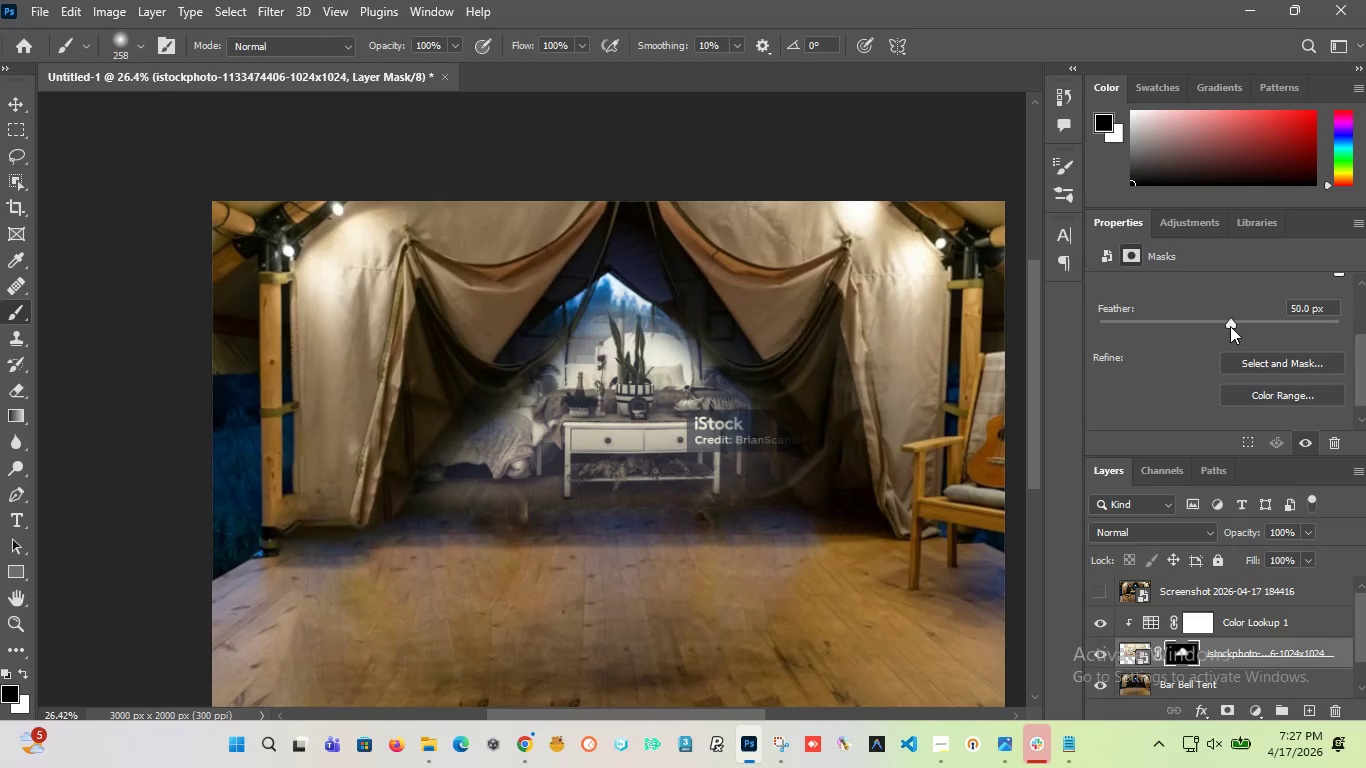 
left_click_drag(start_coordinate=[1230, 325], to_coordinate=[1020, 341])
 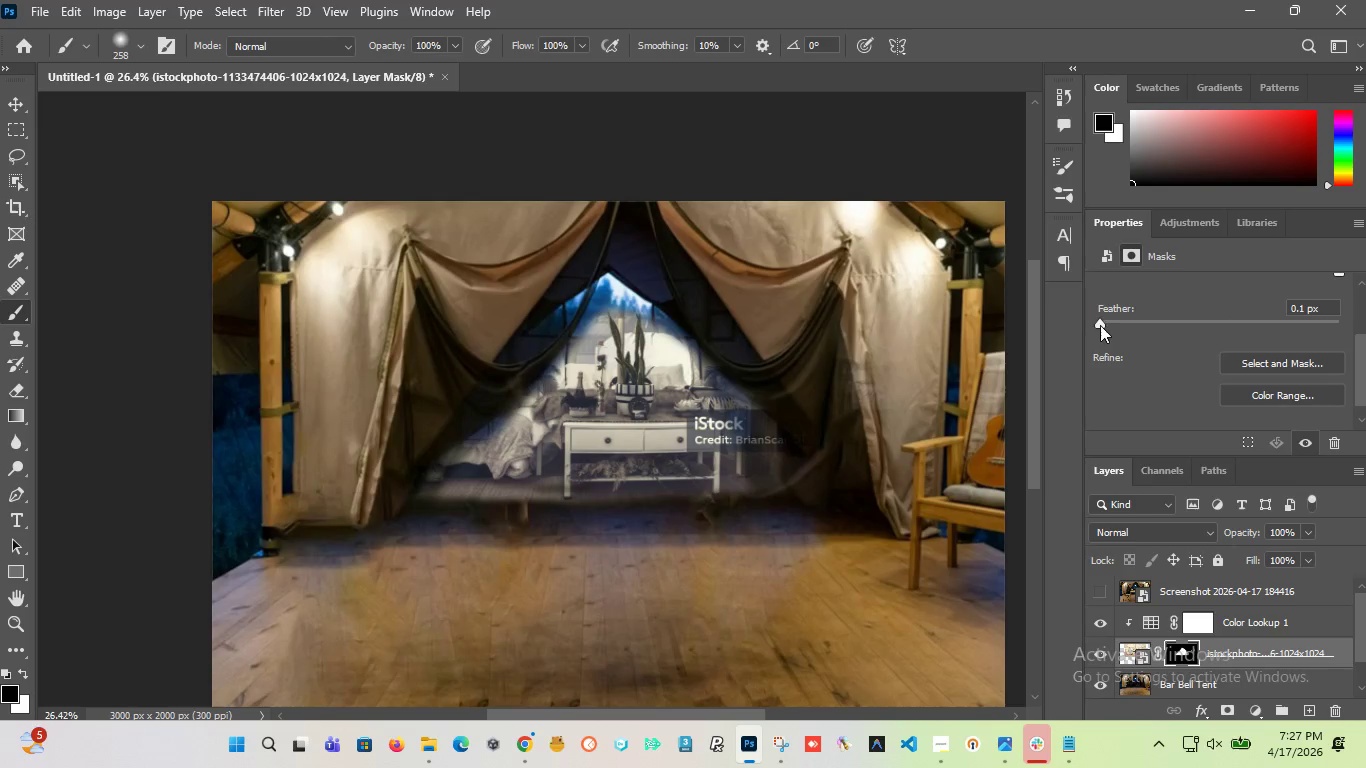 
left_click_drag(start_coordinate=[1100, 325], to_coordinate=[1145, 333])
 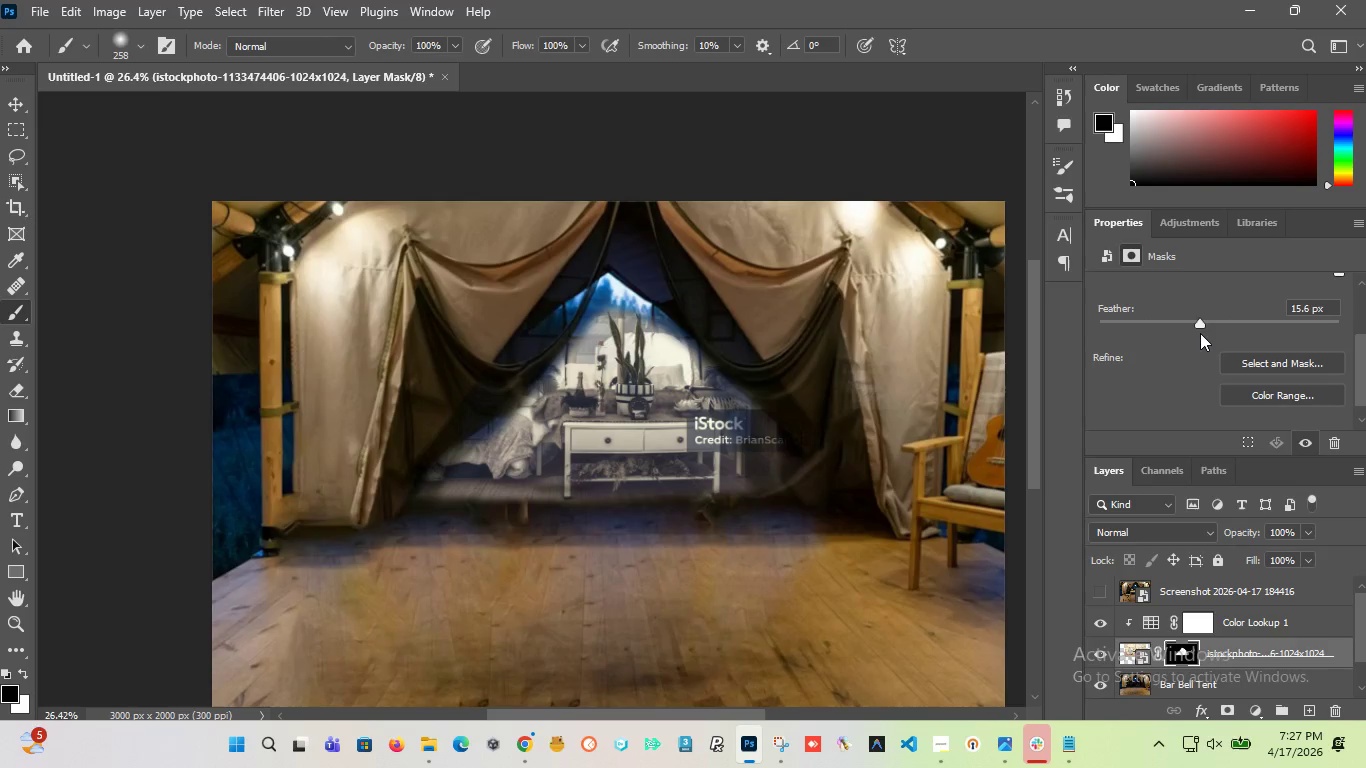 
left_click_drag(start_coordinate=[1146, 326], to_coordinate=[1201, 335])
 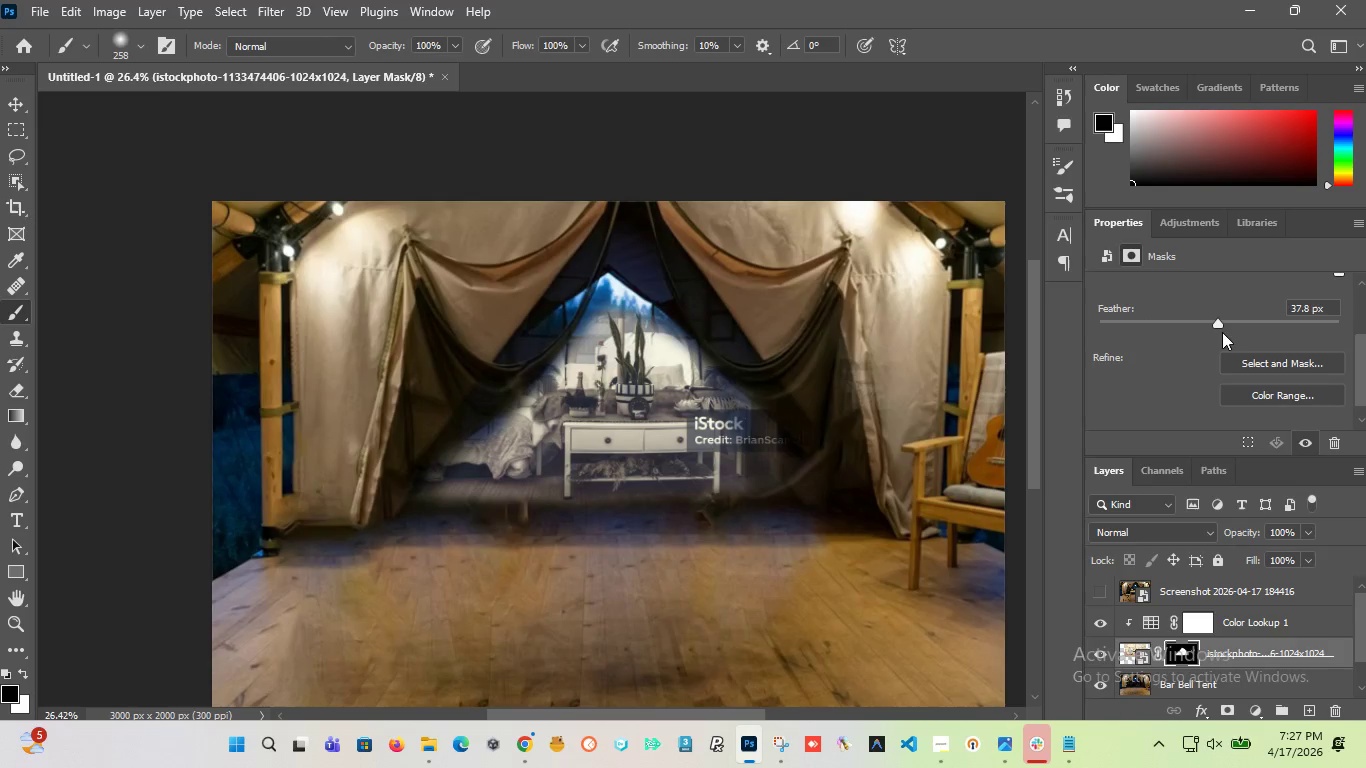 
left_click_drag(start_coordinate=[1202, 325], to_coordinate=[1227, 334])
 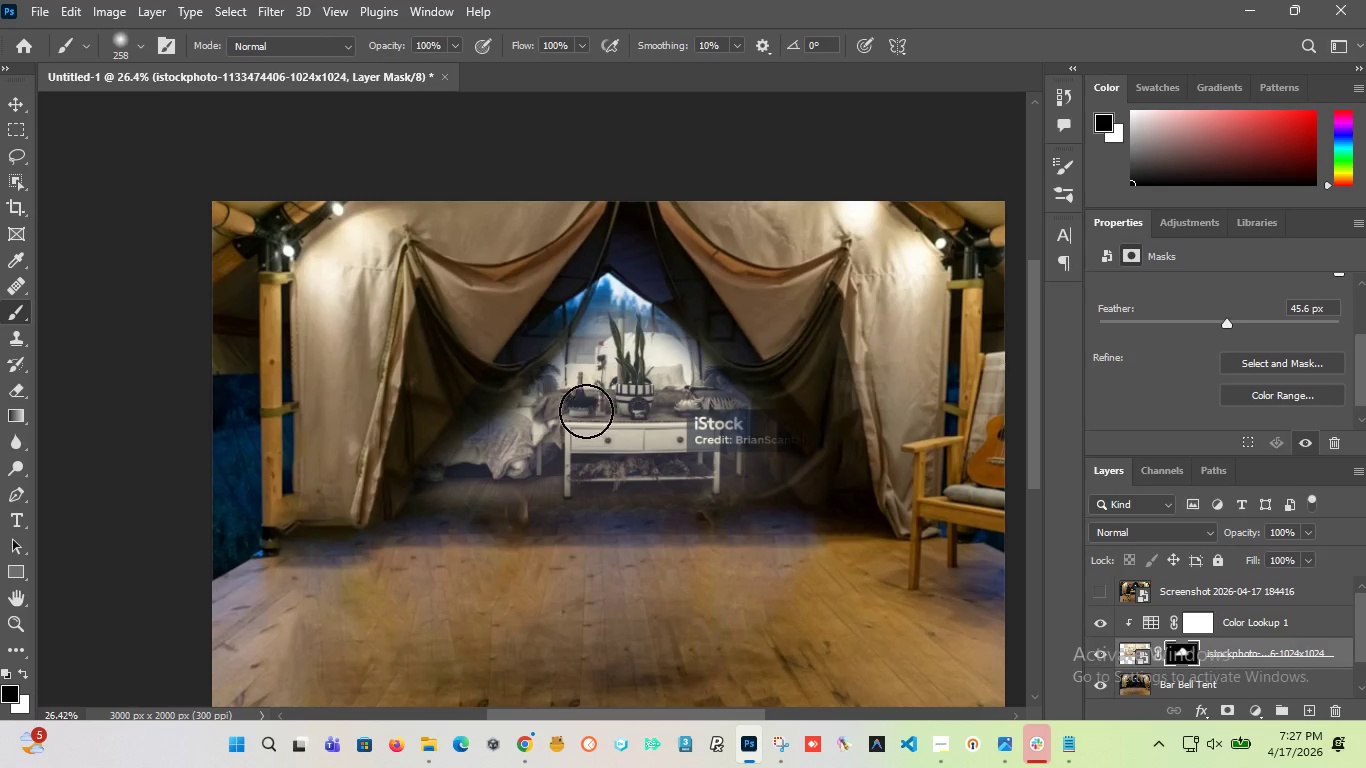 
hold_key(key=AltLeft, duration=5.41)
scroll: coordinate [555, 430], scroll_direction: up, amount: 7.0
 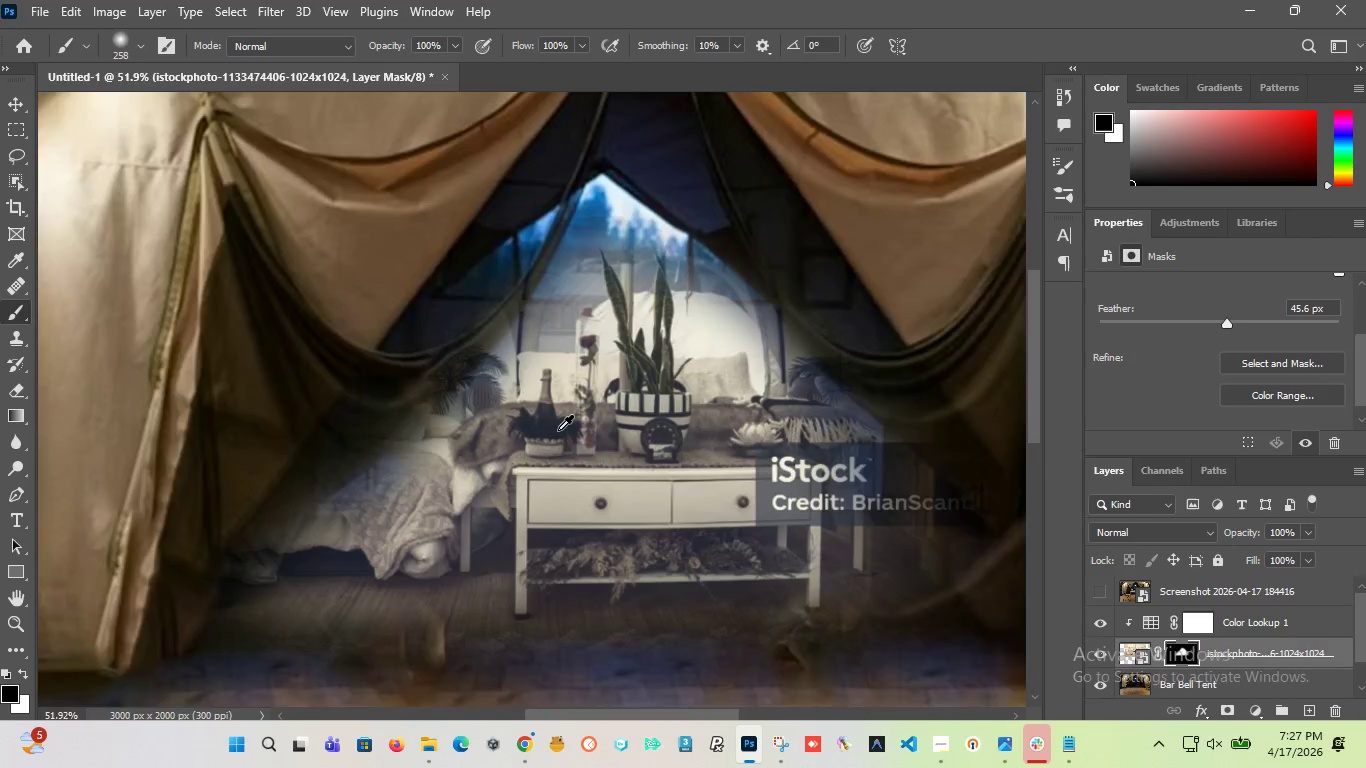 
scroll: coordinate [558, 430], scroll_direction: down, amount: 3.0
 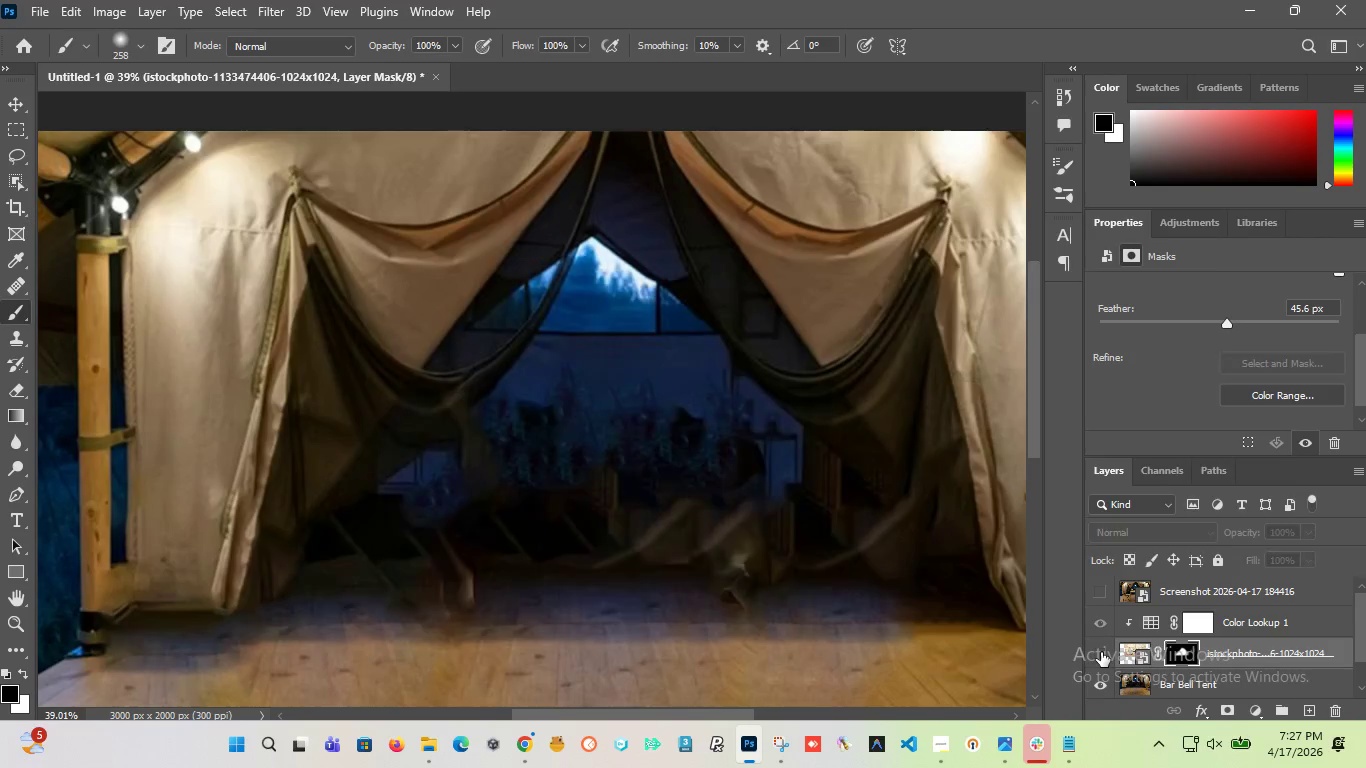 
left_click([1101, 652])
 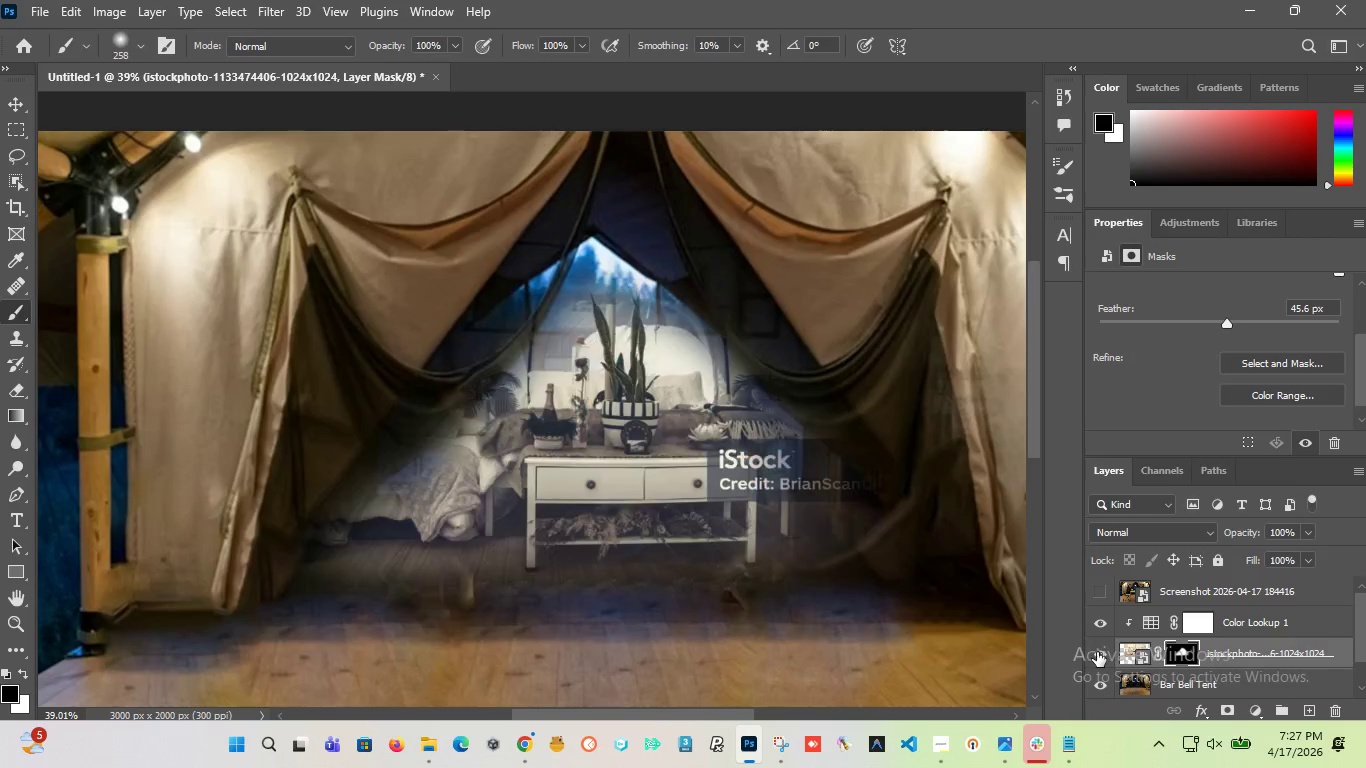 
left_click([1101, 652])
 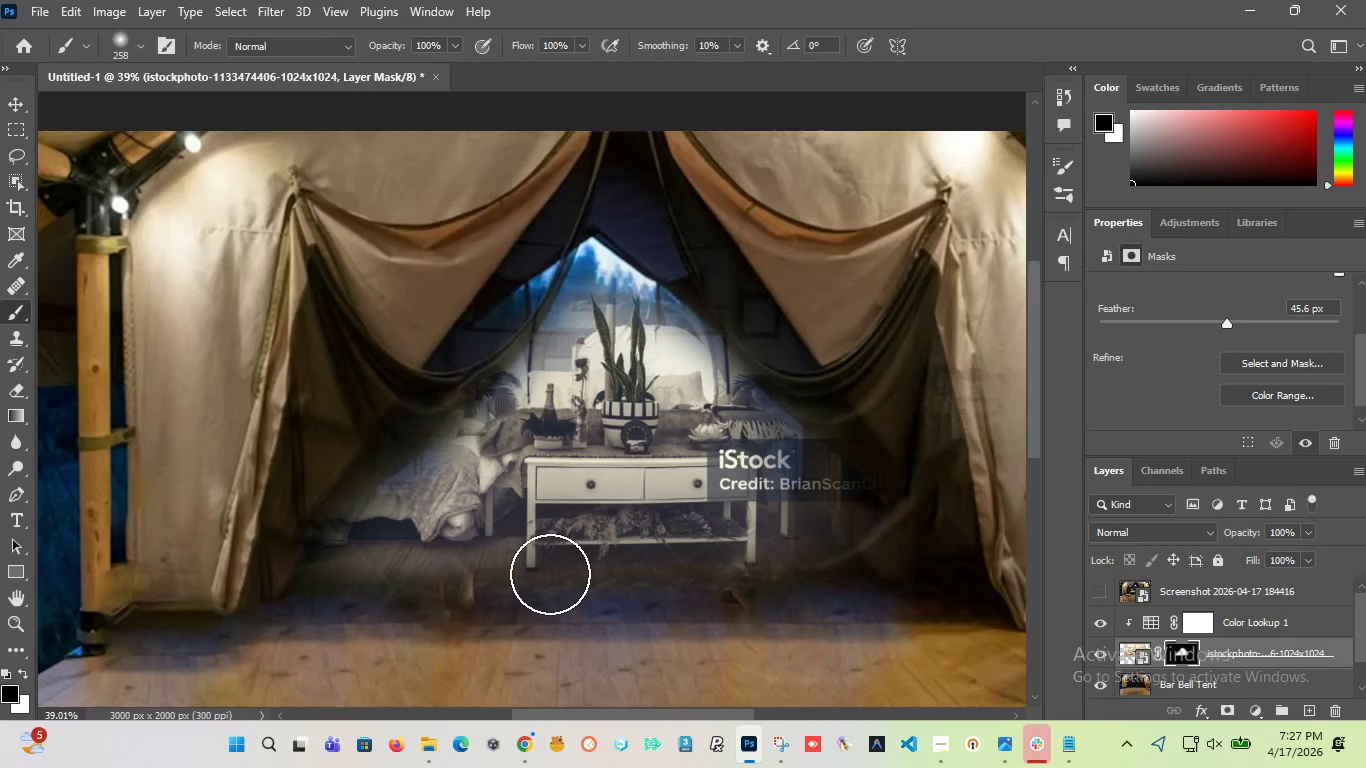 
key(X)
 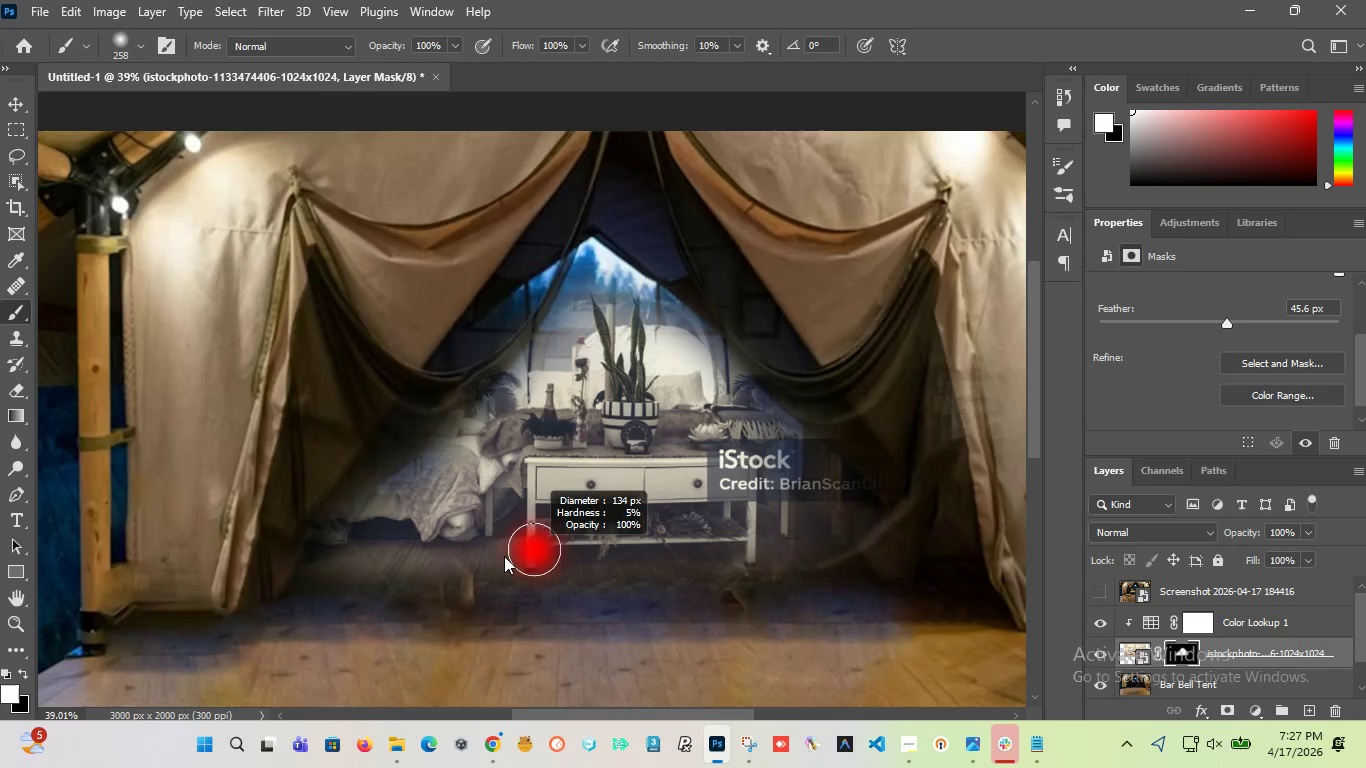 
hold_key(key=AltLeft, duration=1.27)
 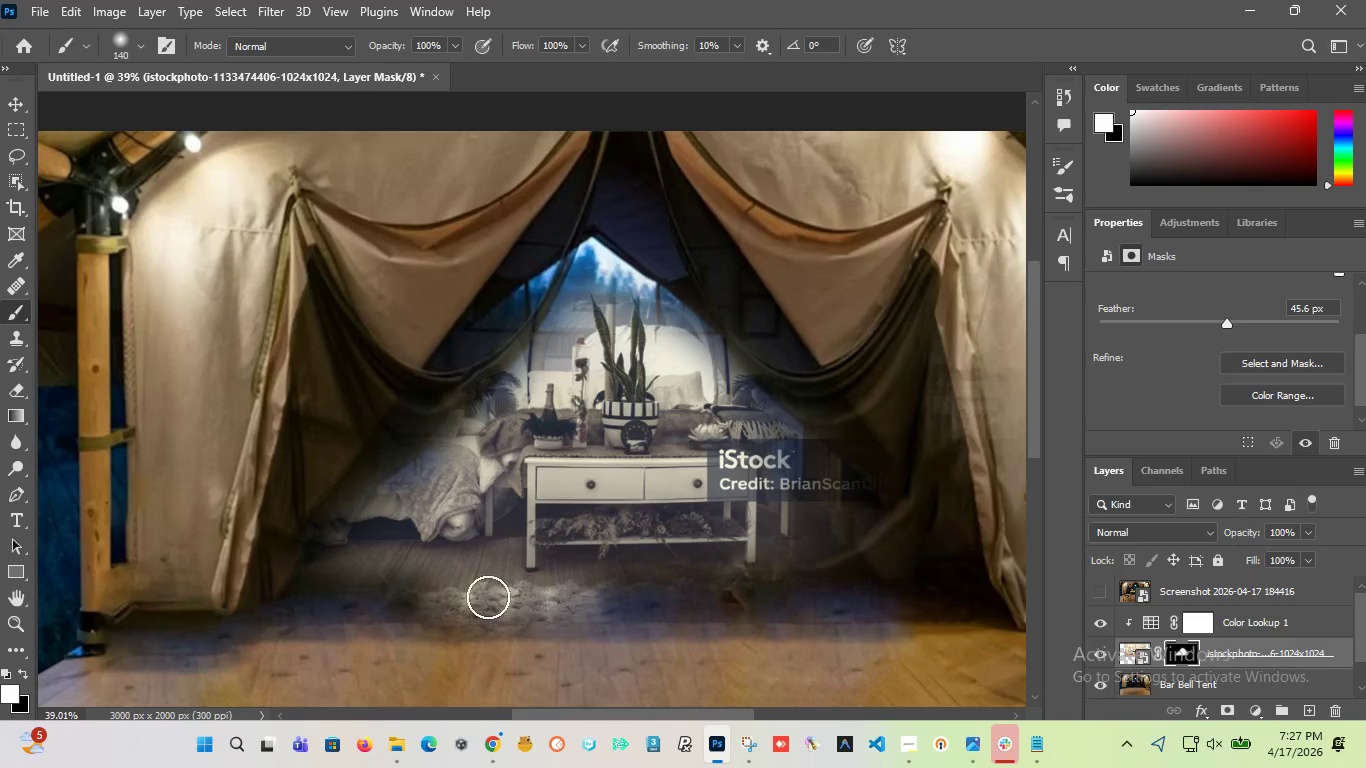 
left_click_drag(start_coordinate=[451, 596], to_coordinate=[700, 575])
 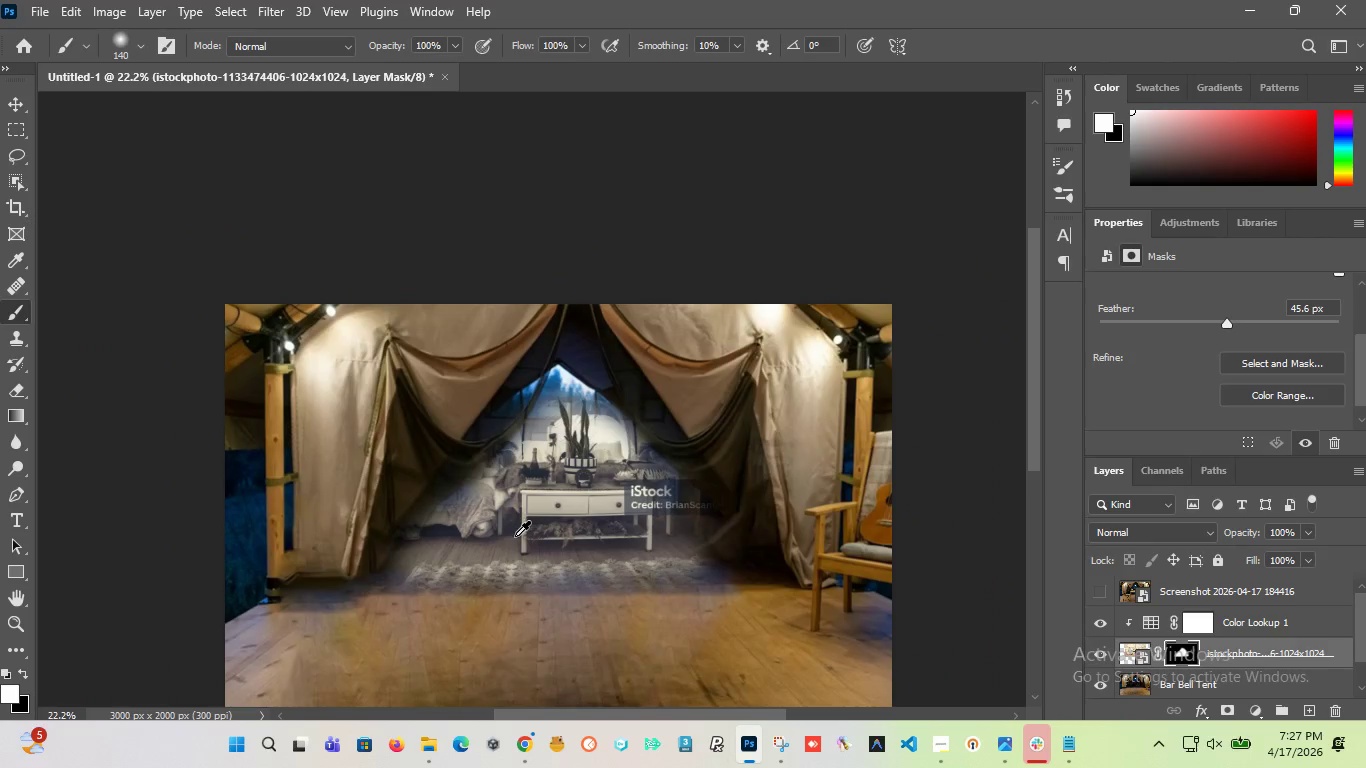 
hold_key(key=AltLeft, duration=1.59)
scroll: coordinate [515, 533], scroll_direction: down, amount: 6.0
 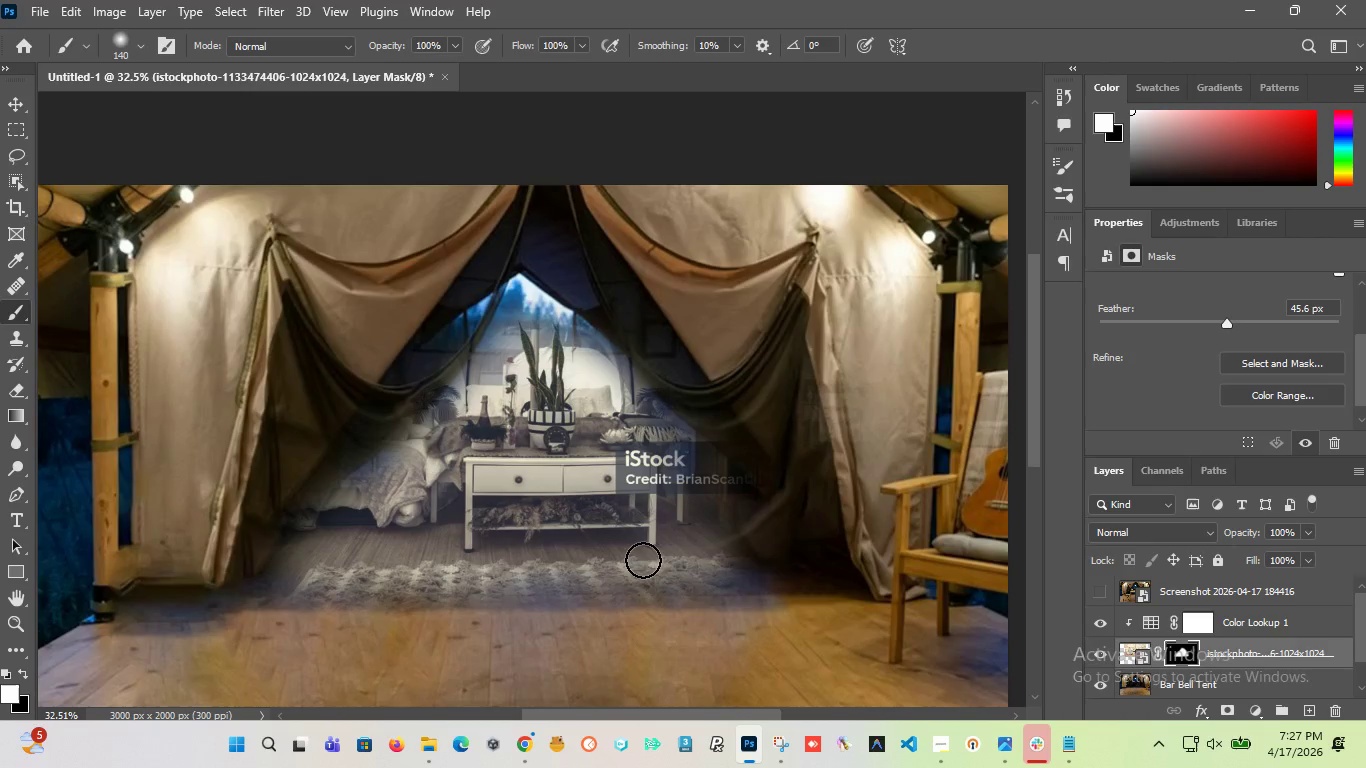 
scroll: coordinate [643, 560], scroll_direction: up, amount: 4.0
 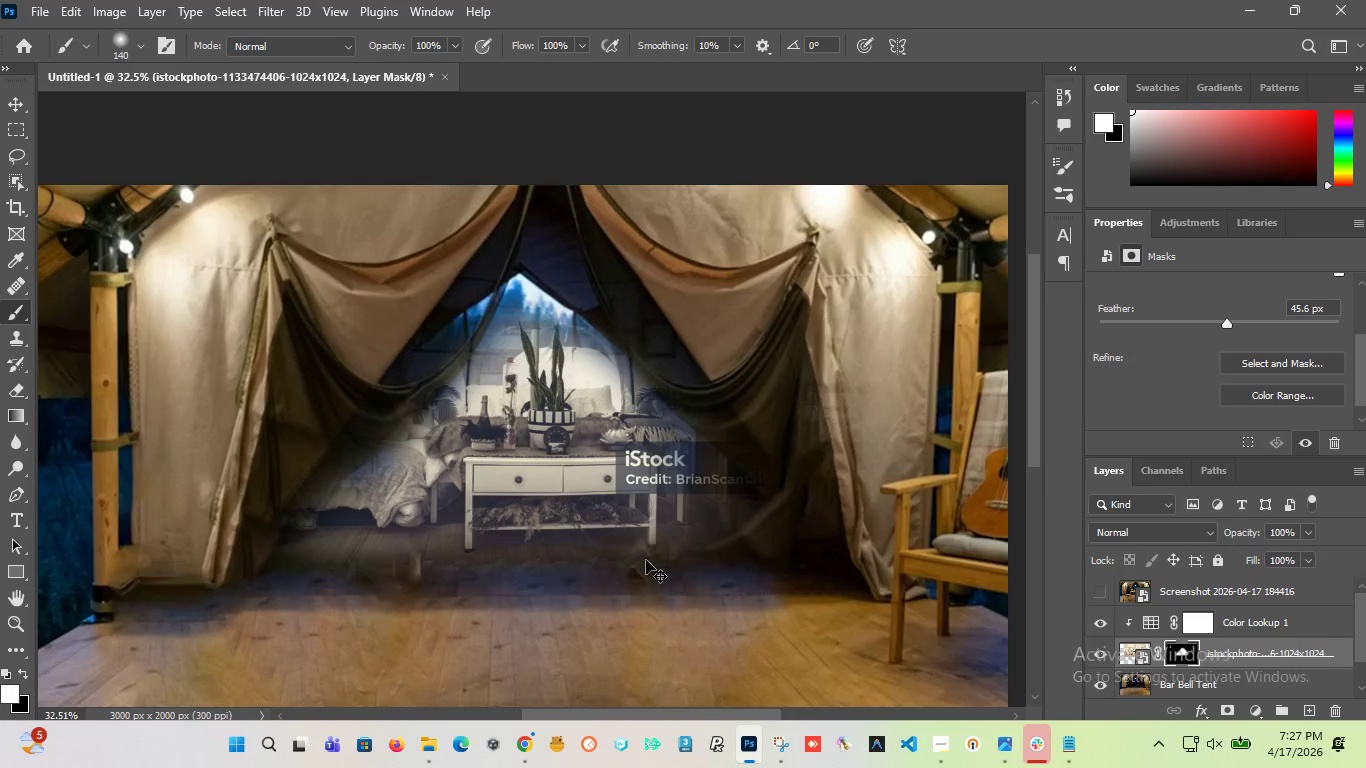 
key(Control+Z)
 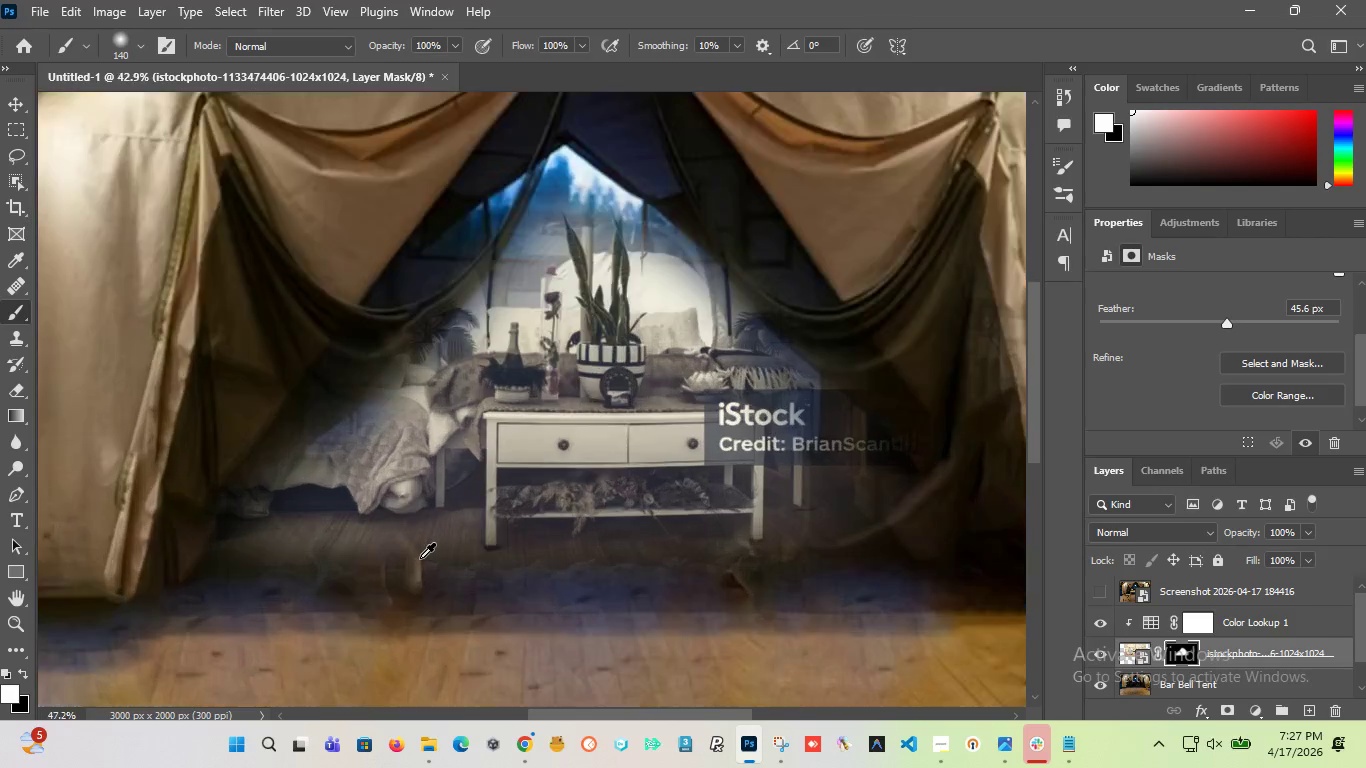 
hold_key(key=AltLeft, duration=3.91)
scroll: coordinate [647, 540], scroll_direction: down, amount: 4.0
 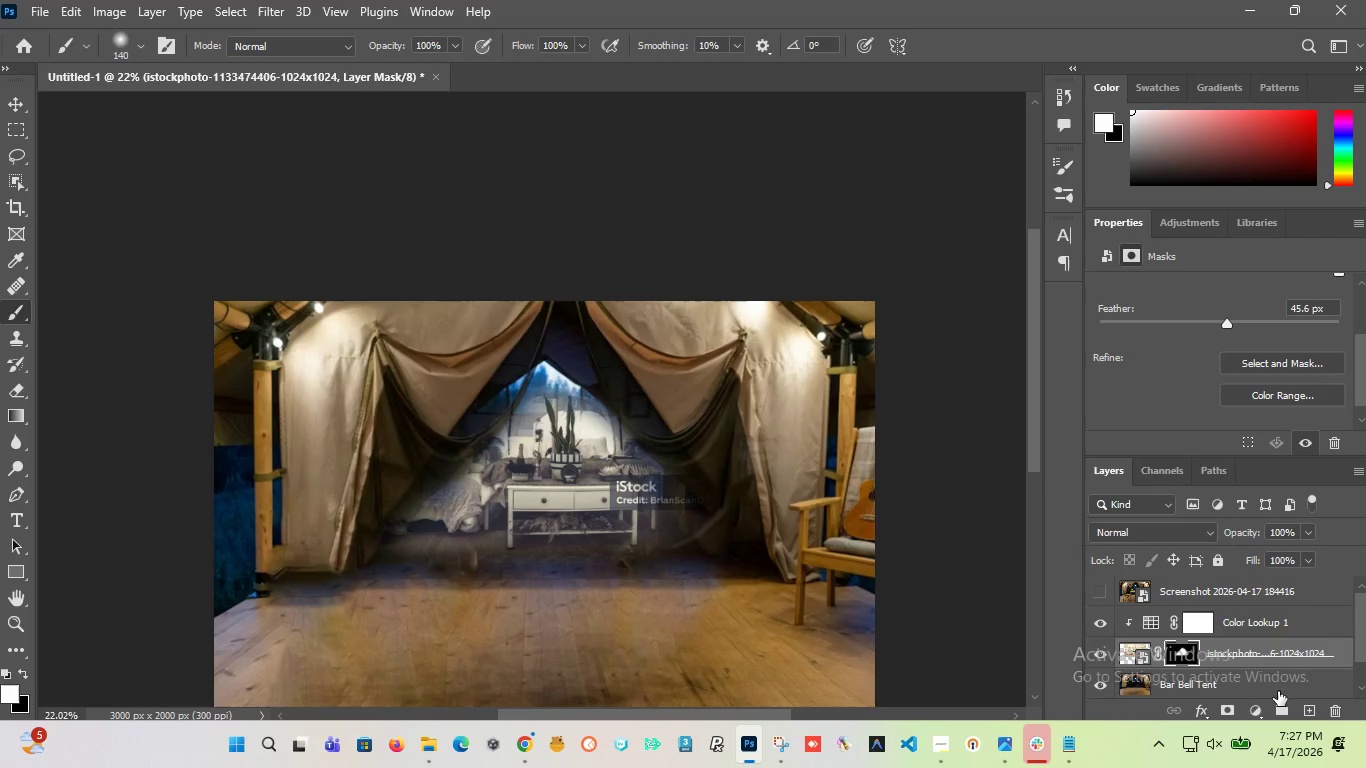 
left_click([1148, 618])
 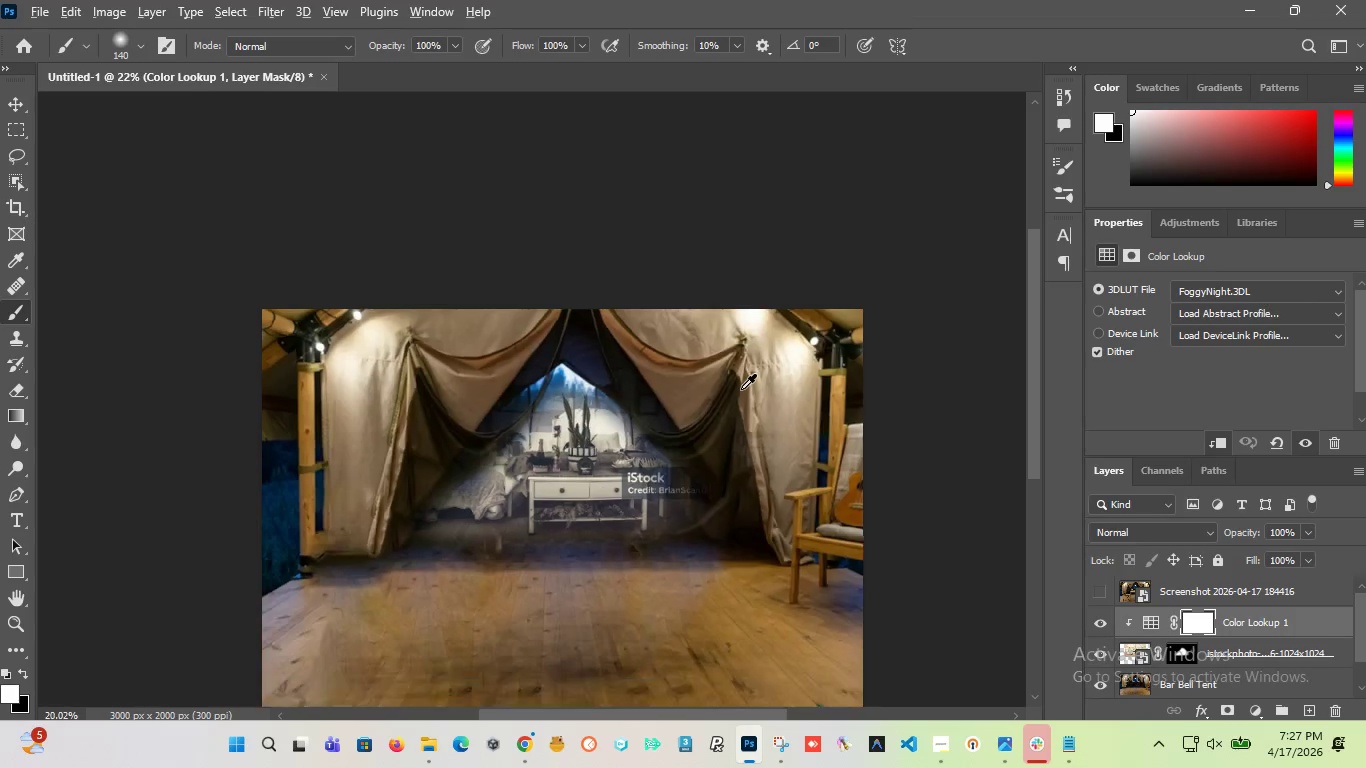 
hold_key(key=AltLeft, duration=1.59)
scroll: coordinate [660, 474], scroll_direction: none, amount: 0.0
 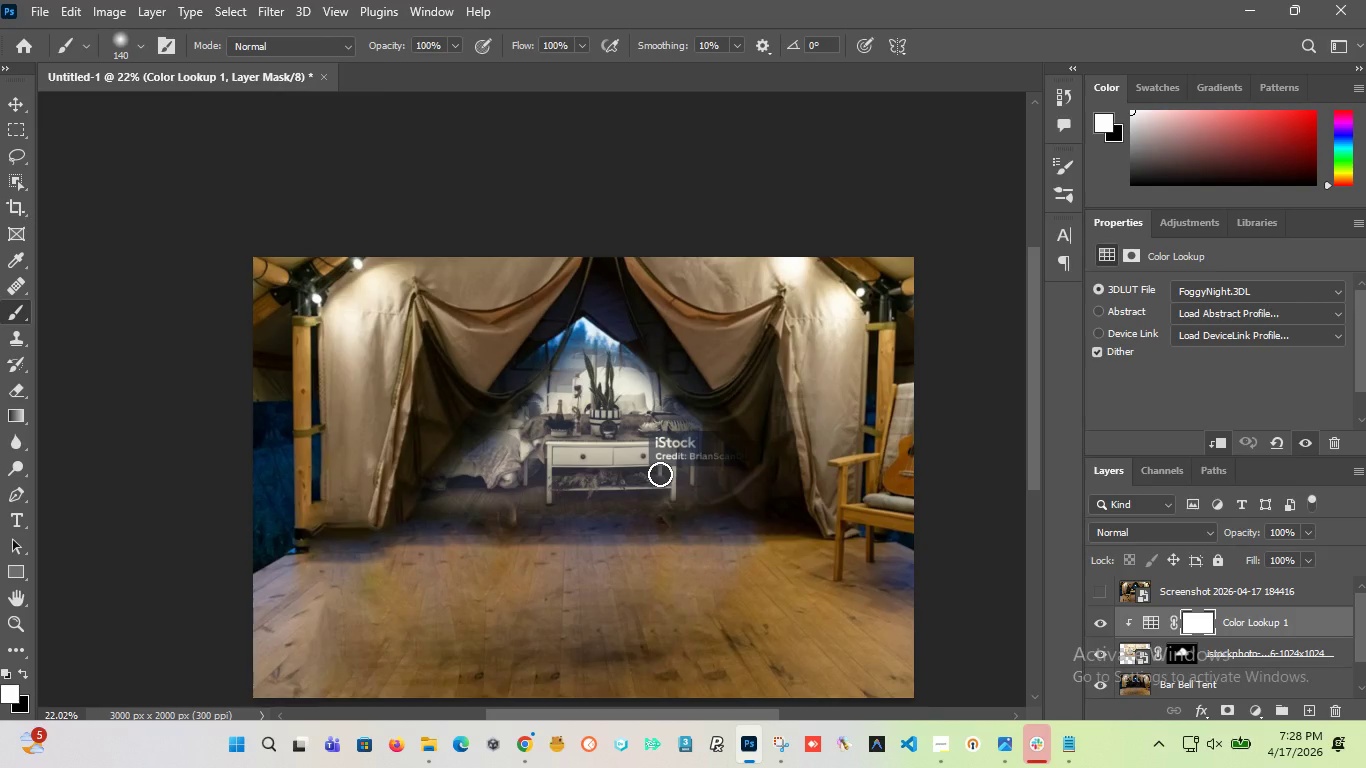 